 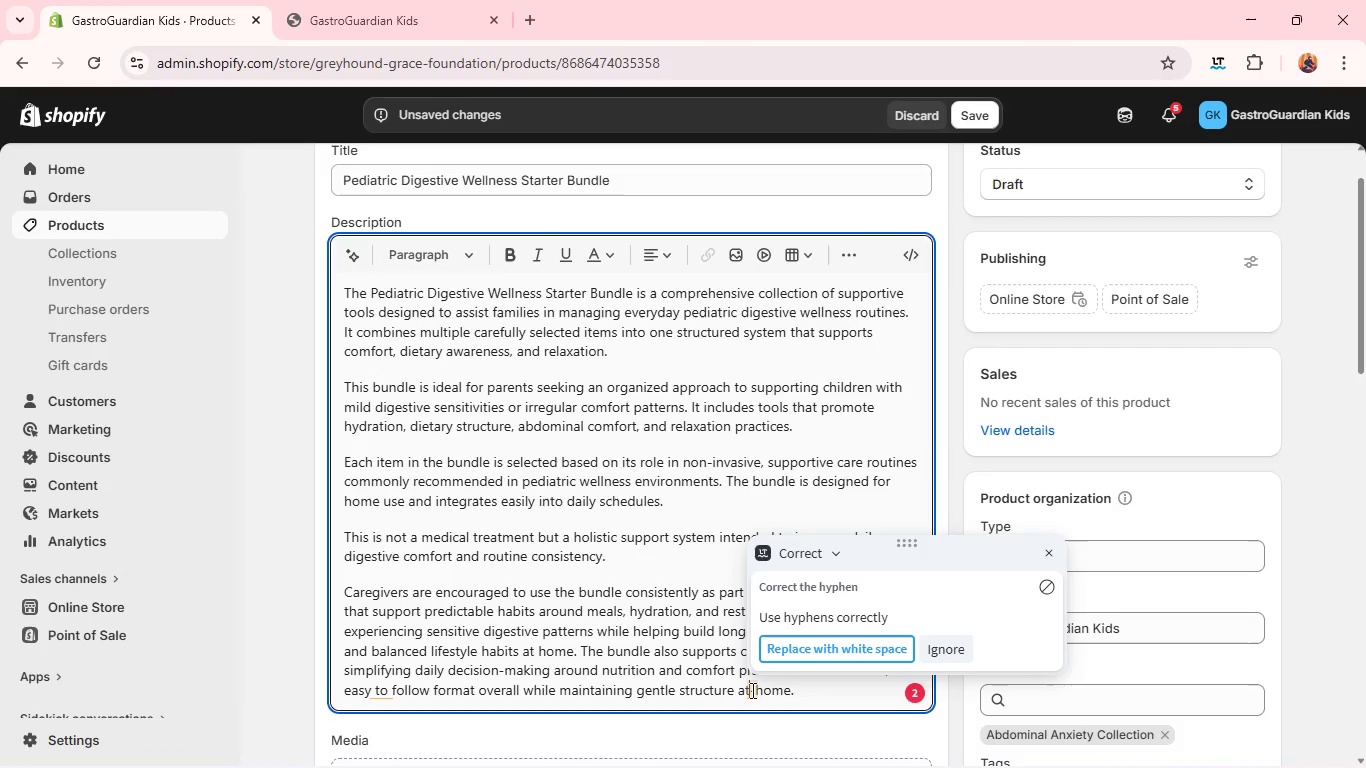 
left_click([773, 654])
 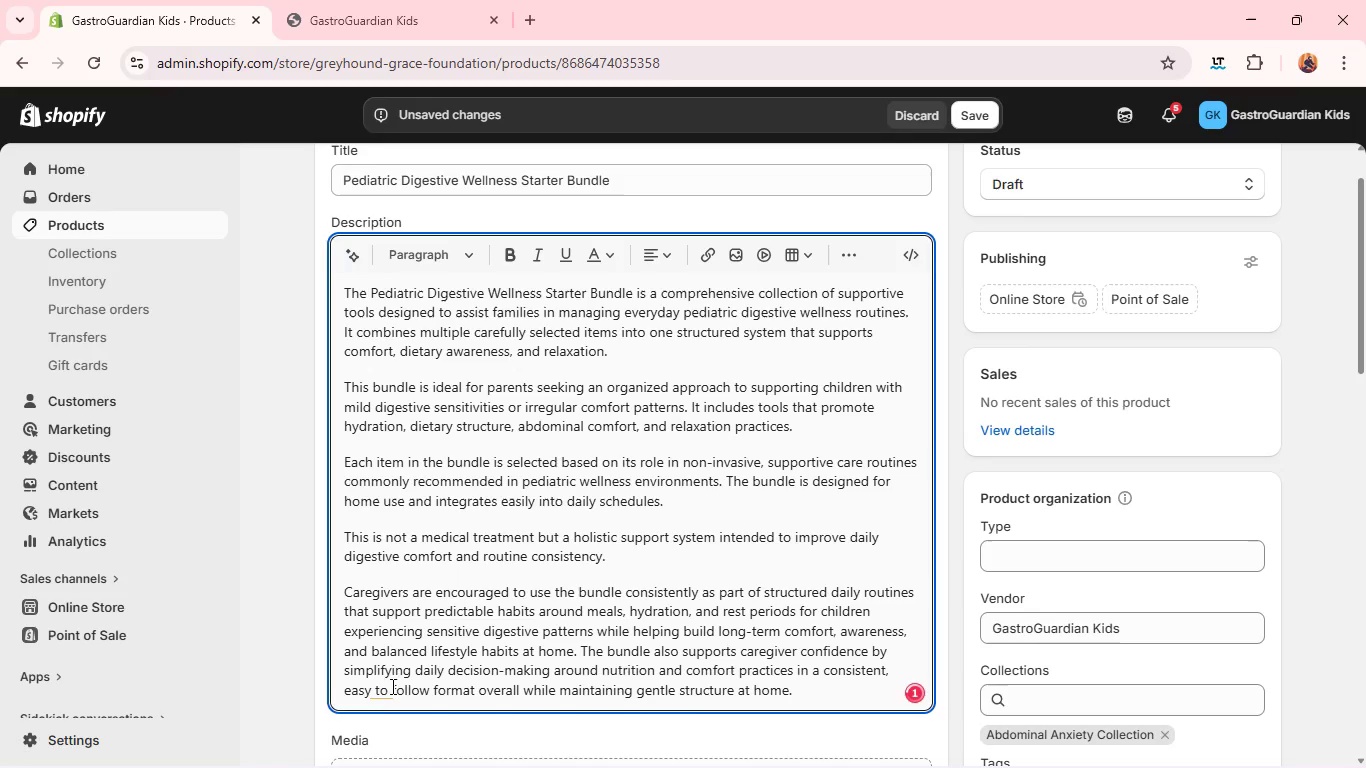 
left_click([375, 688])
 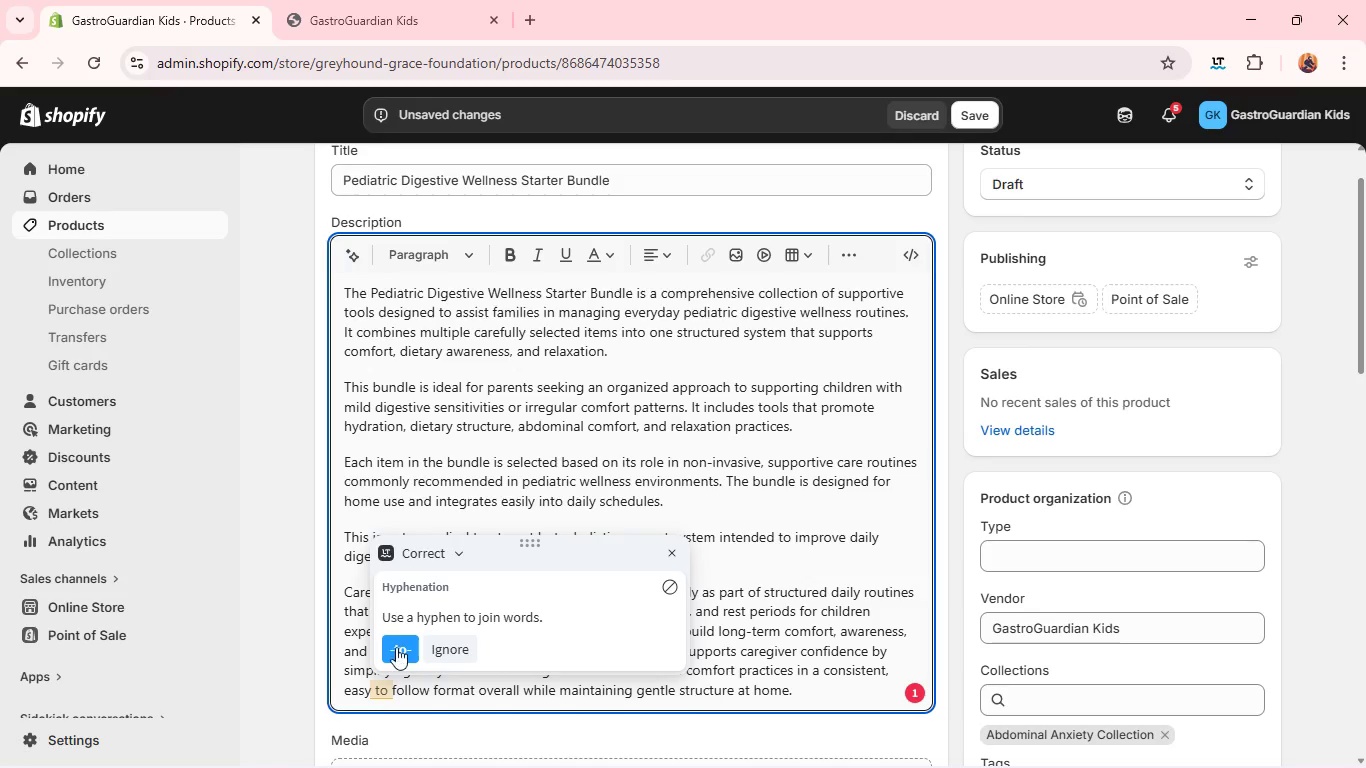 
left_click([396, 647])
 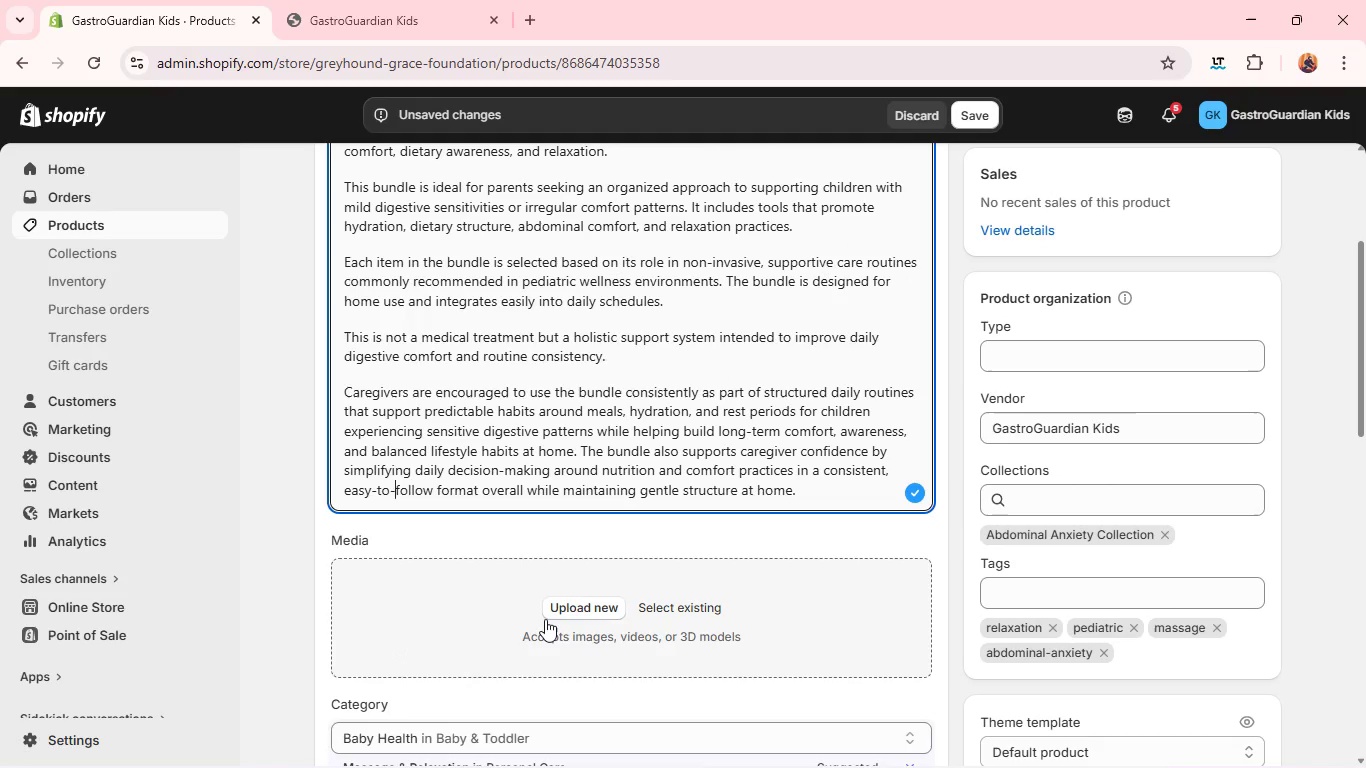 
left_click([567, 612])
 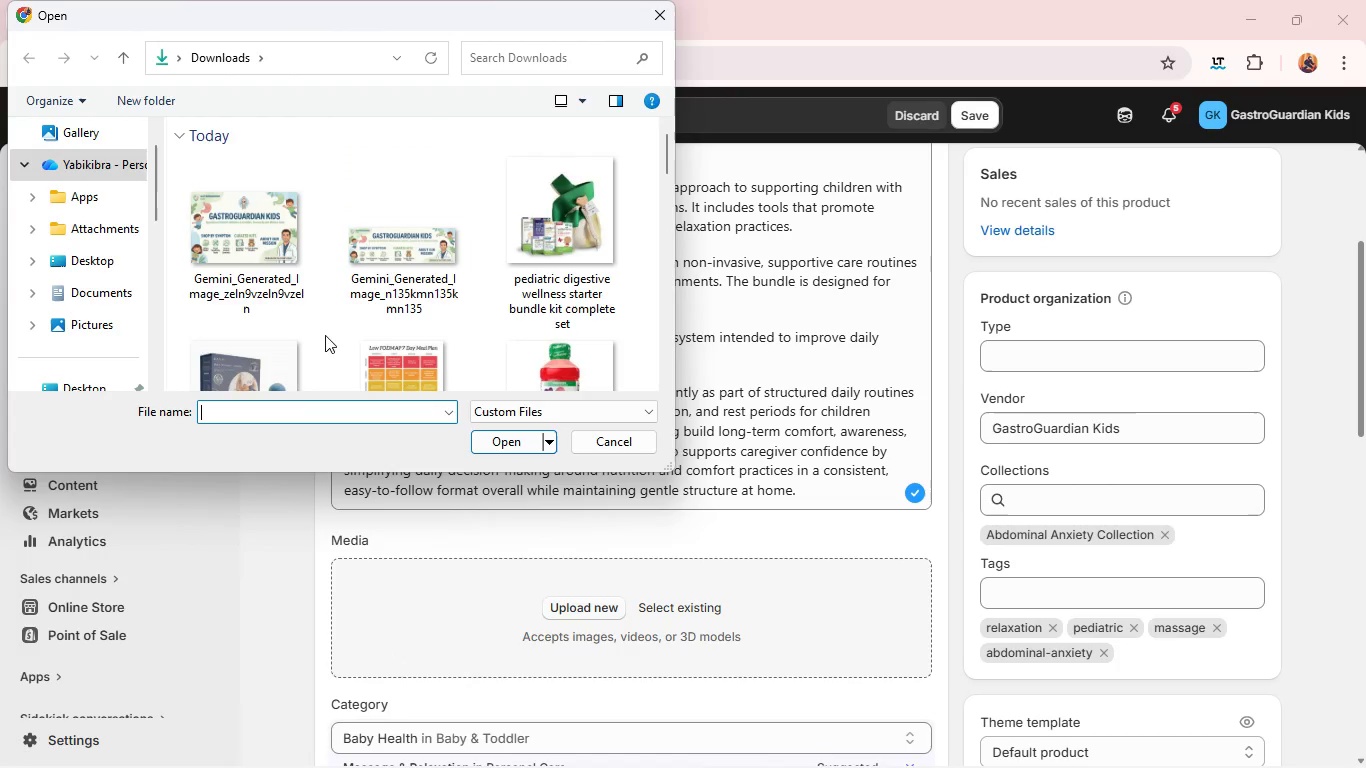 
left_click([575, 212])
 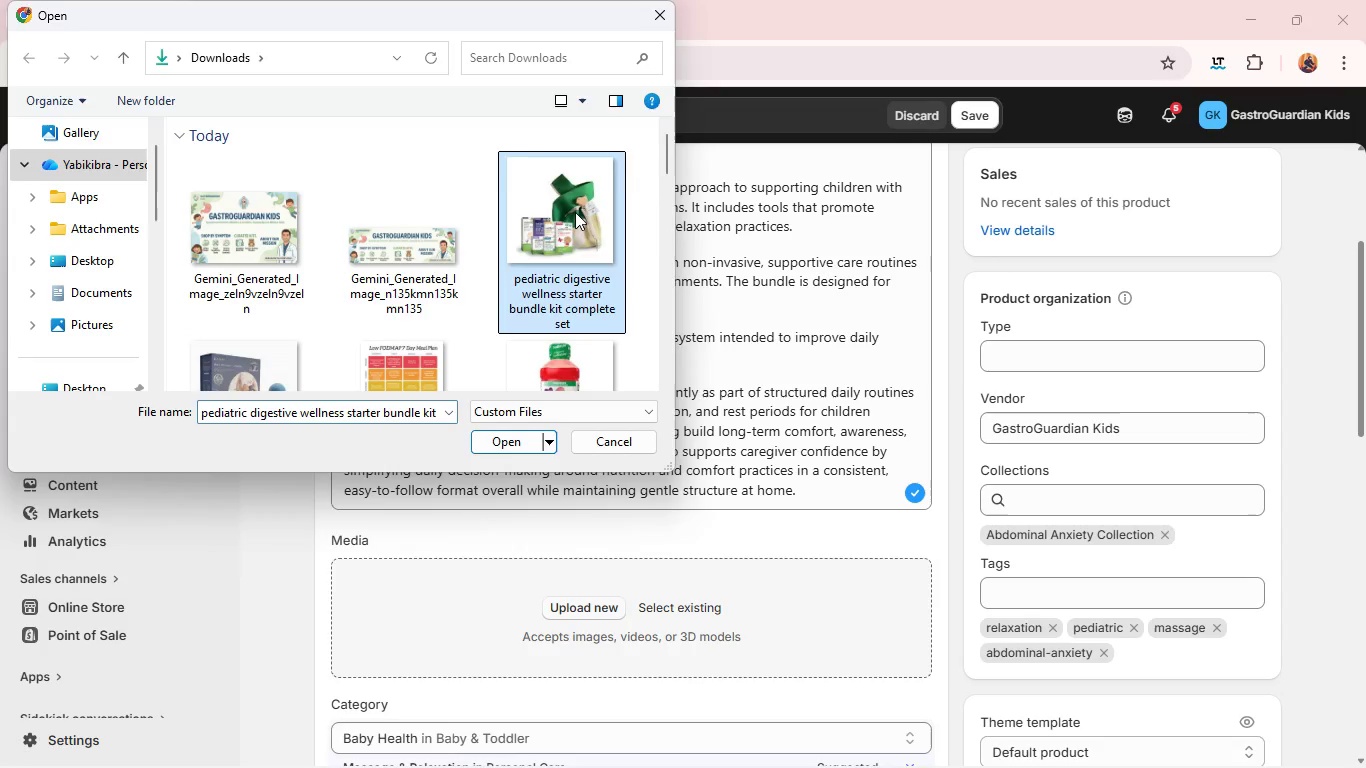 
key(Enter)
 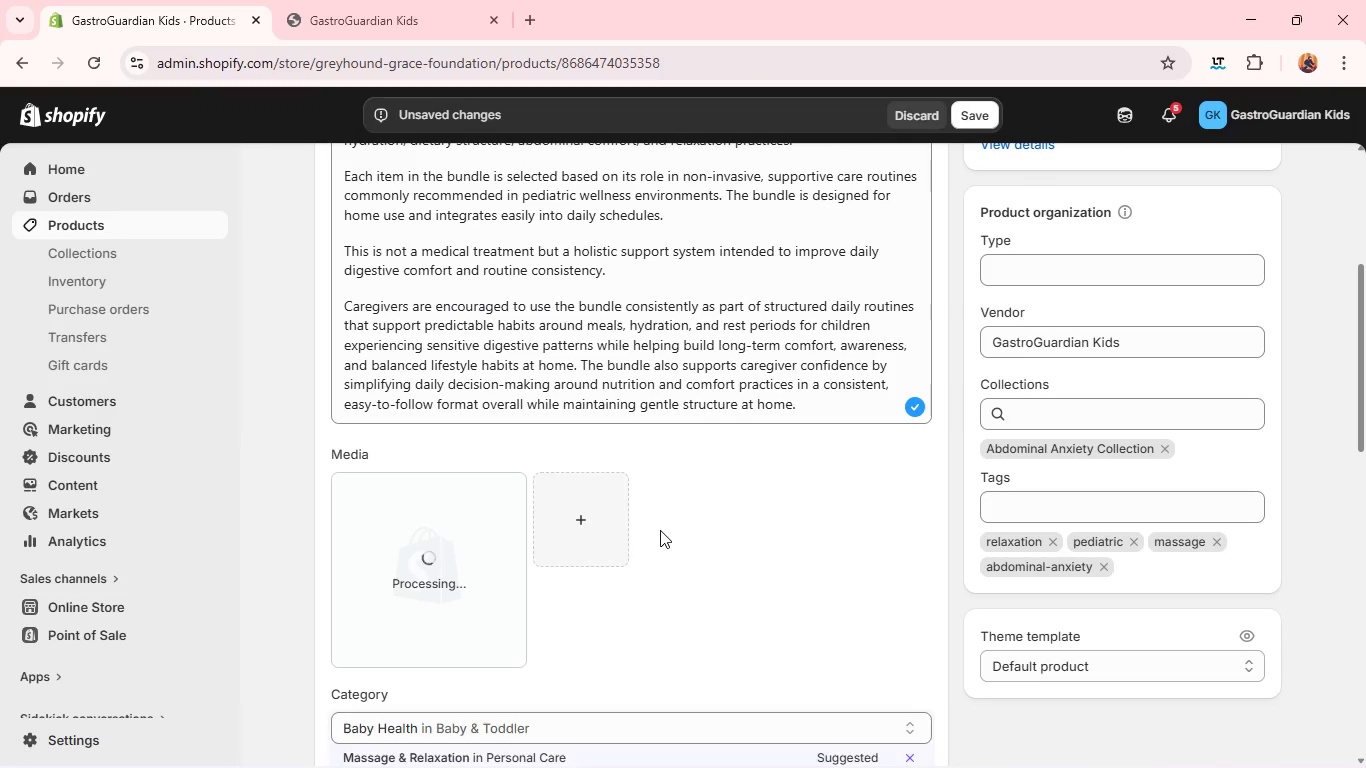 
wait(6.17)
 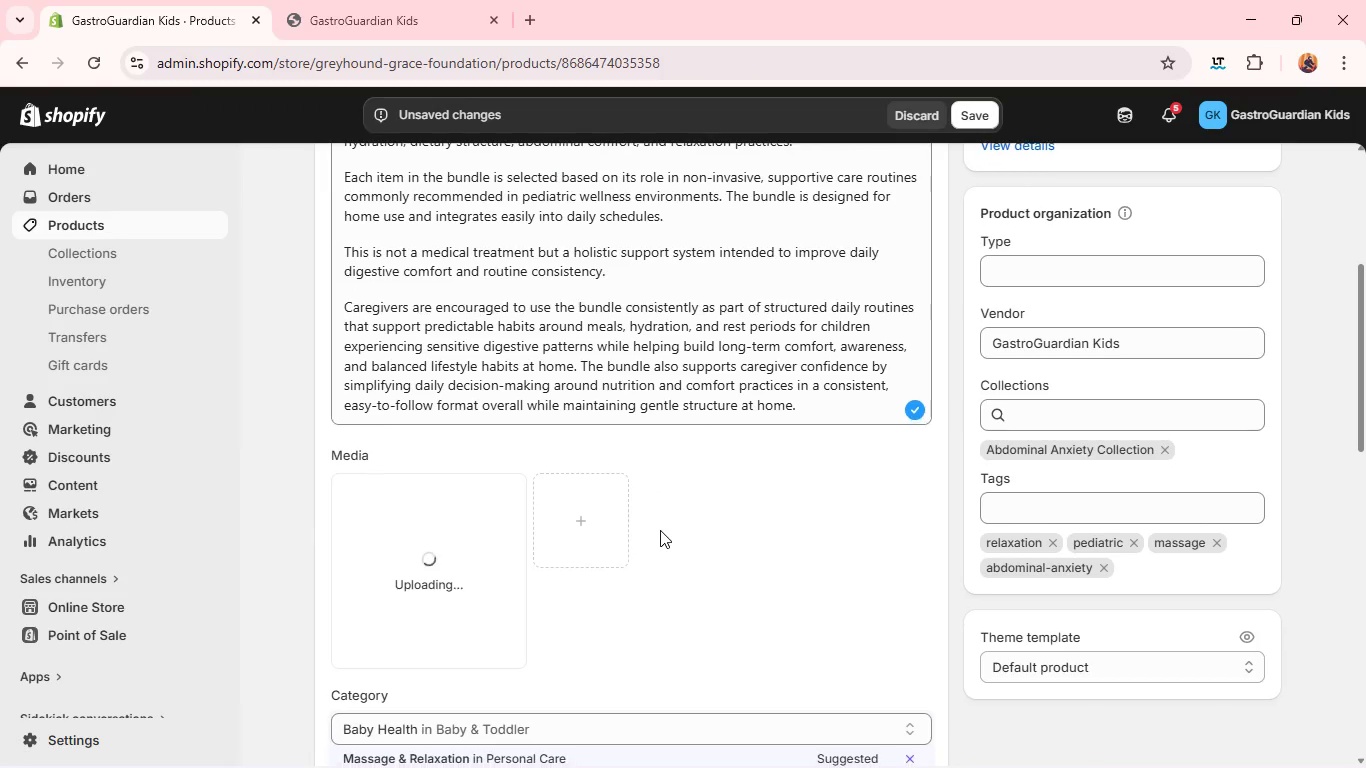 
double_click([412, 568])
 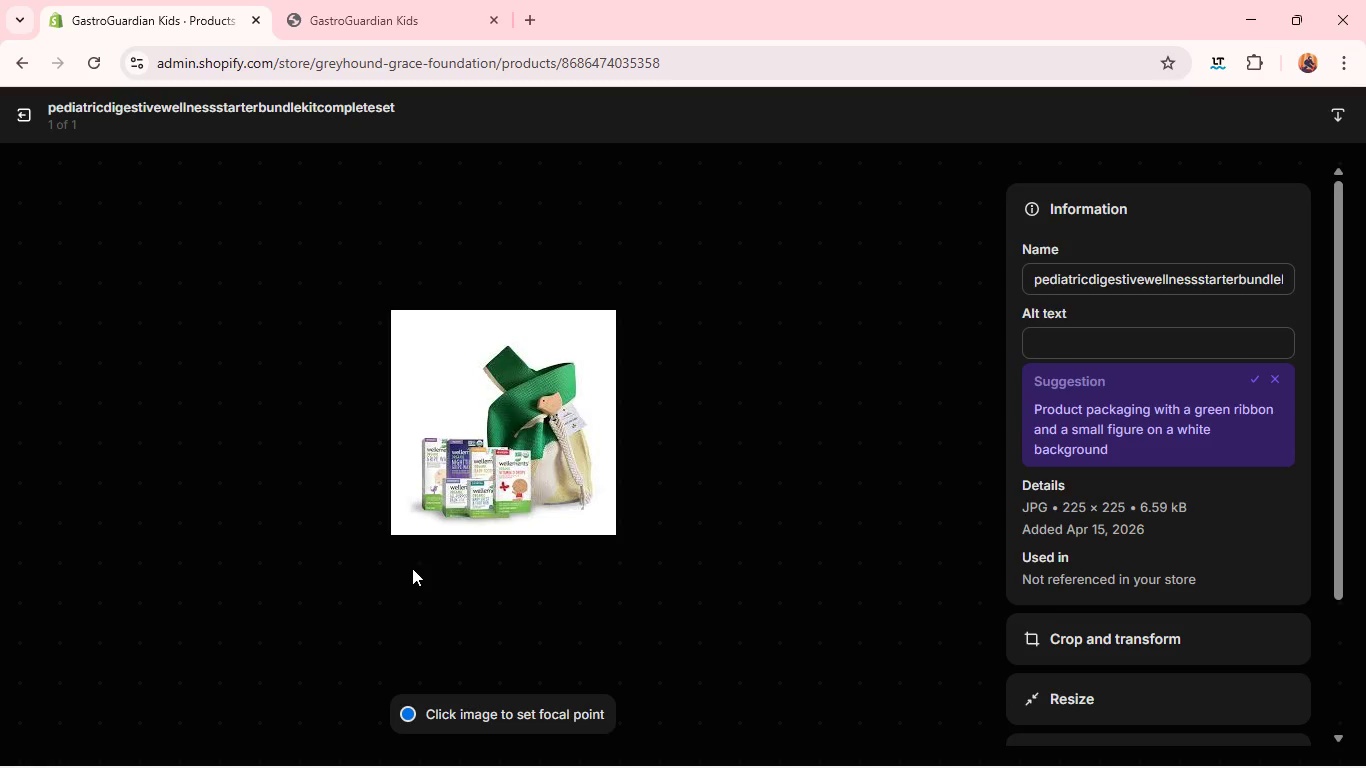 
wait(7.41)
 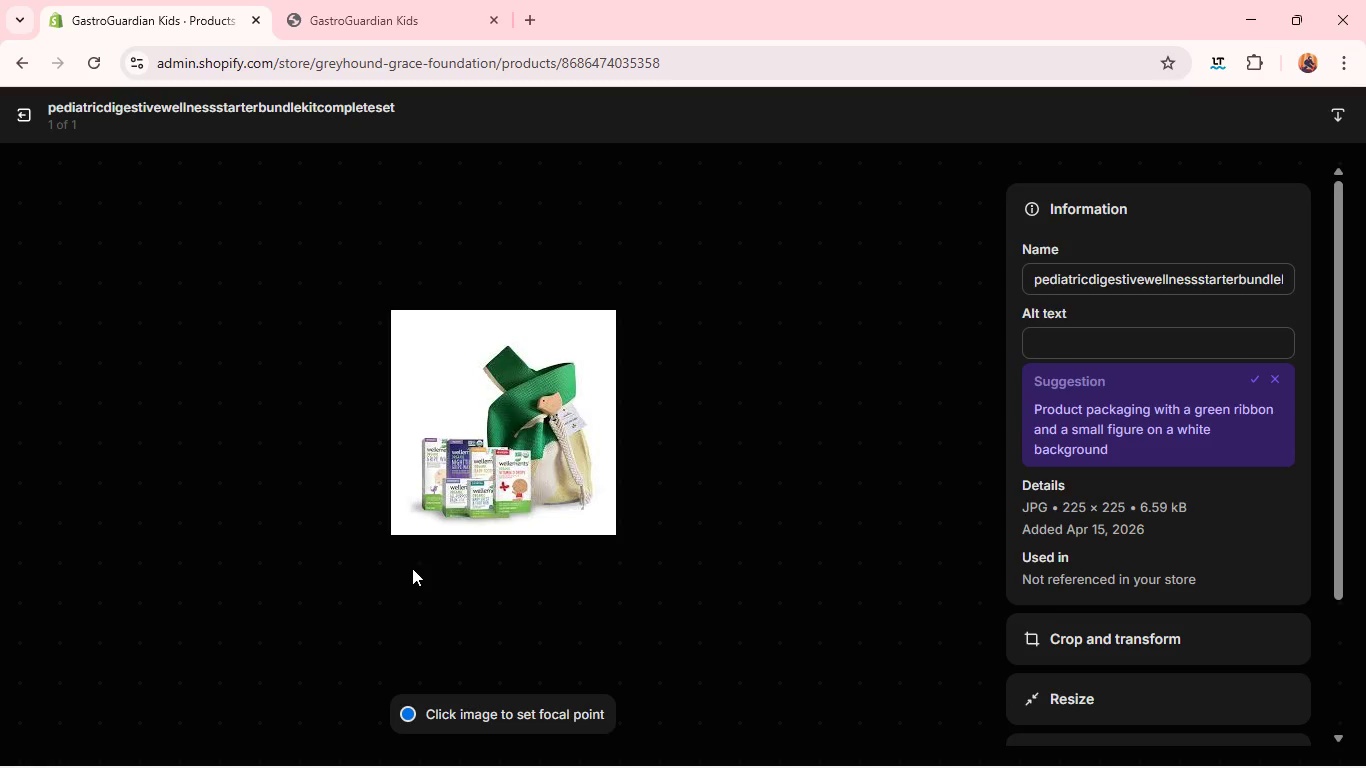 
left_click([1068, 348])
 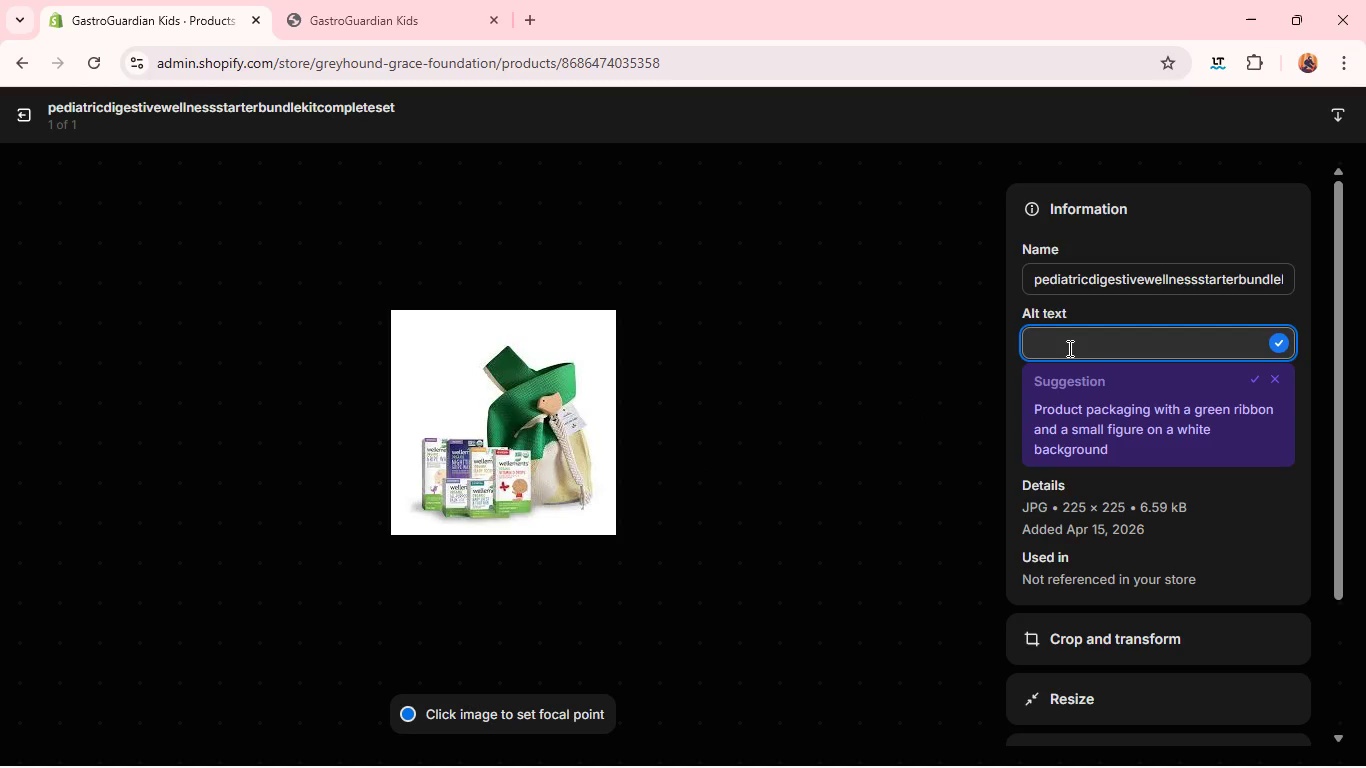 
type(Pediatric digestive wellness starter bundel kit coplete set)
 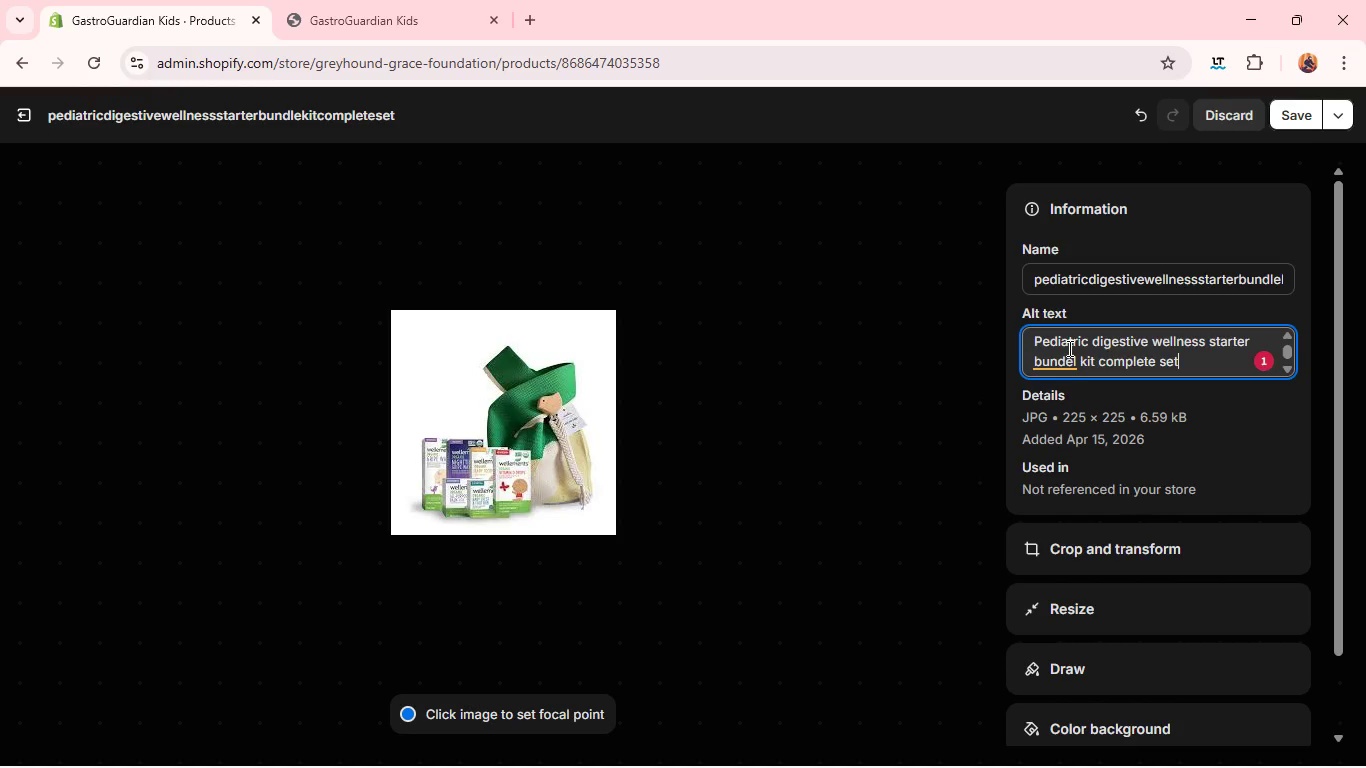 
left_click([1062, 365])
 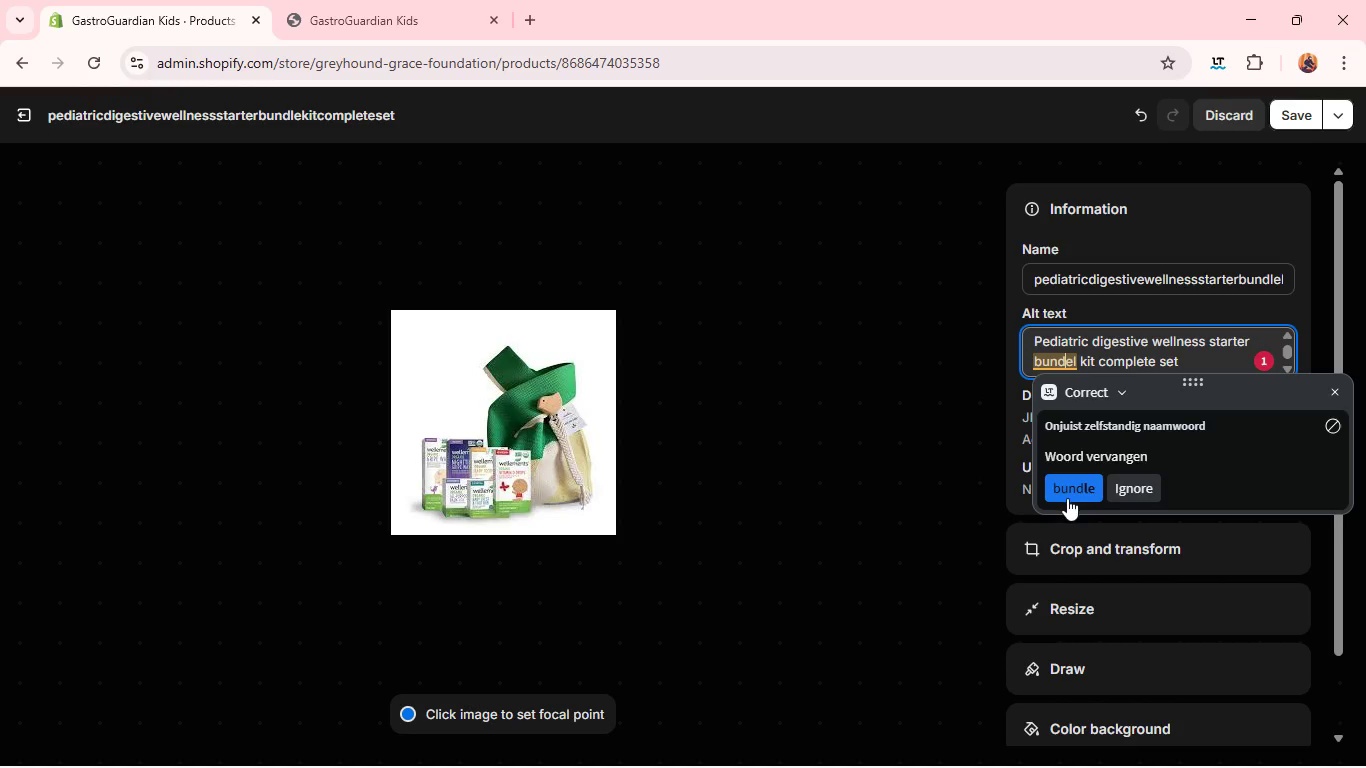 
left_click([1067, 498])
 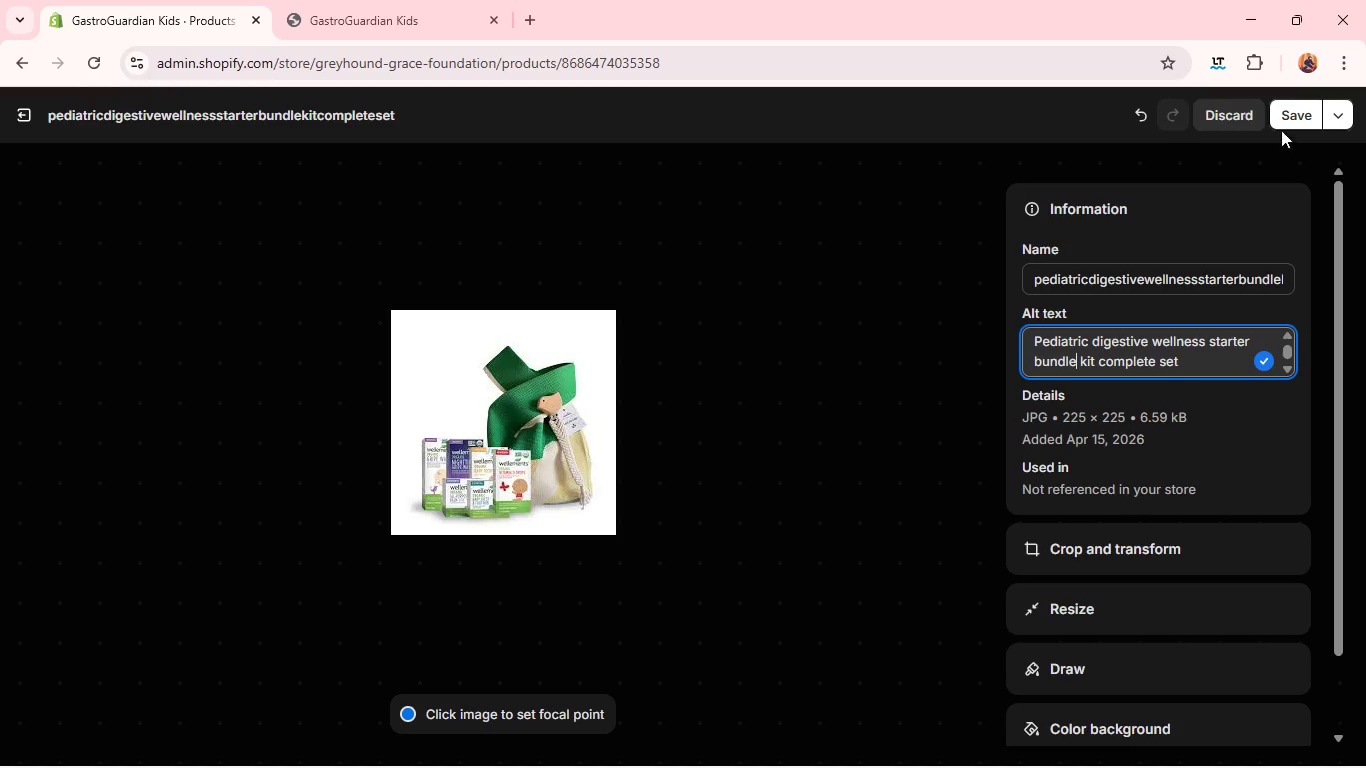 
left_click([1286, 122])
 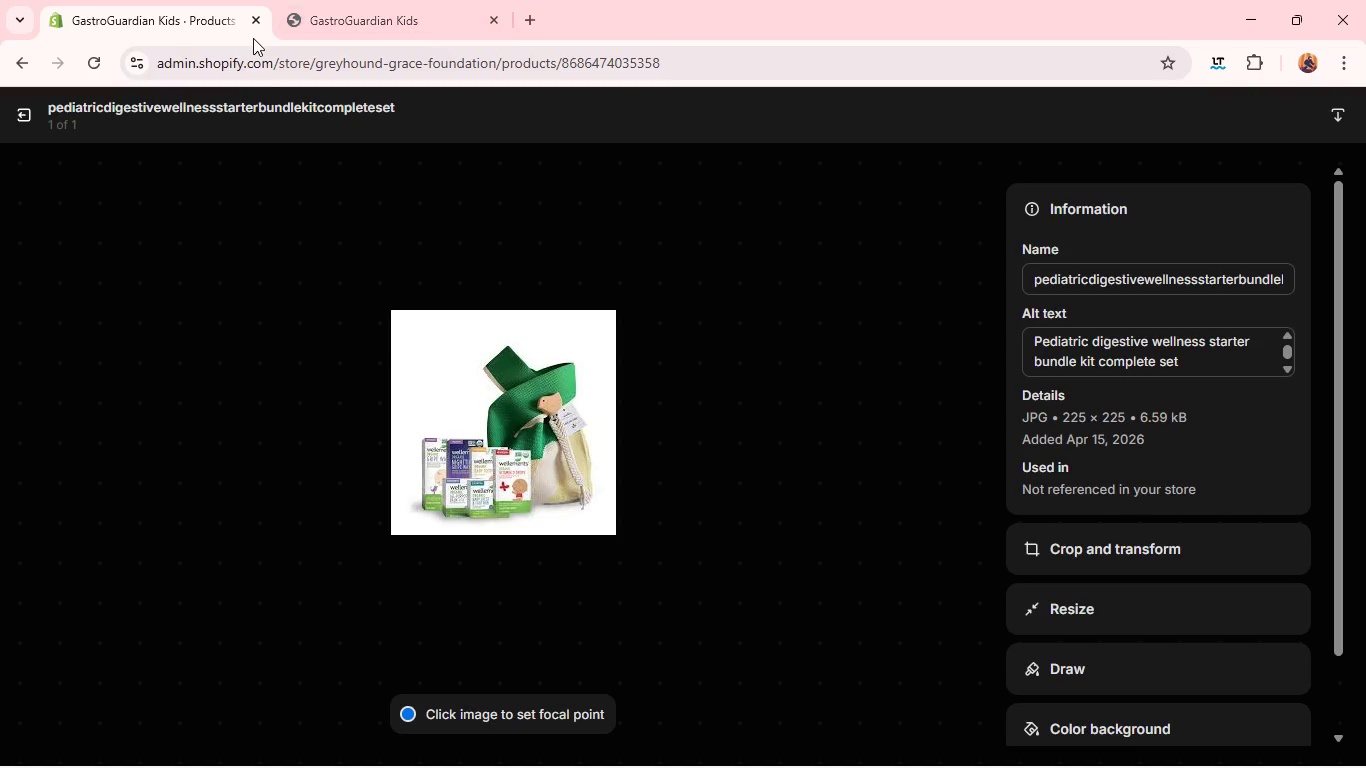 
left_click([18, 107])
 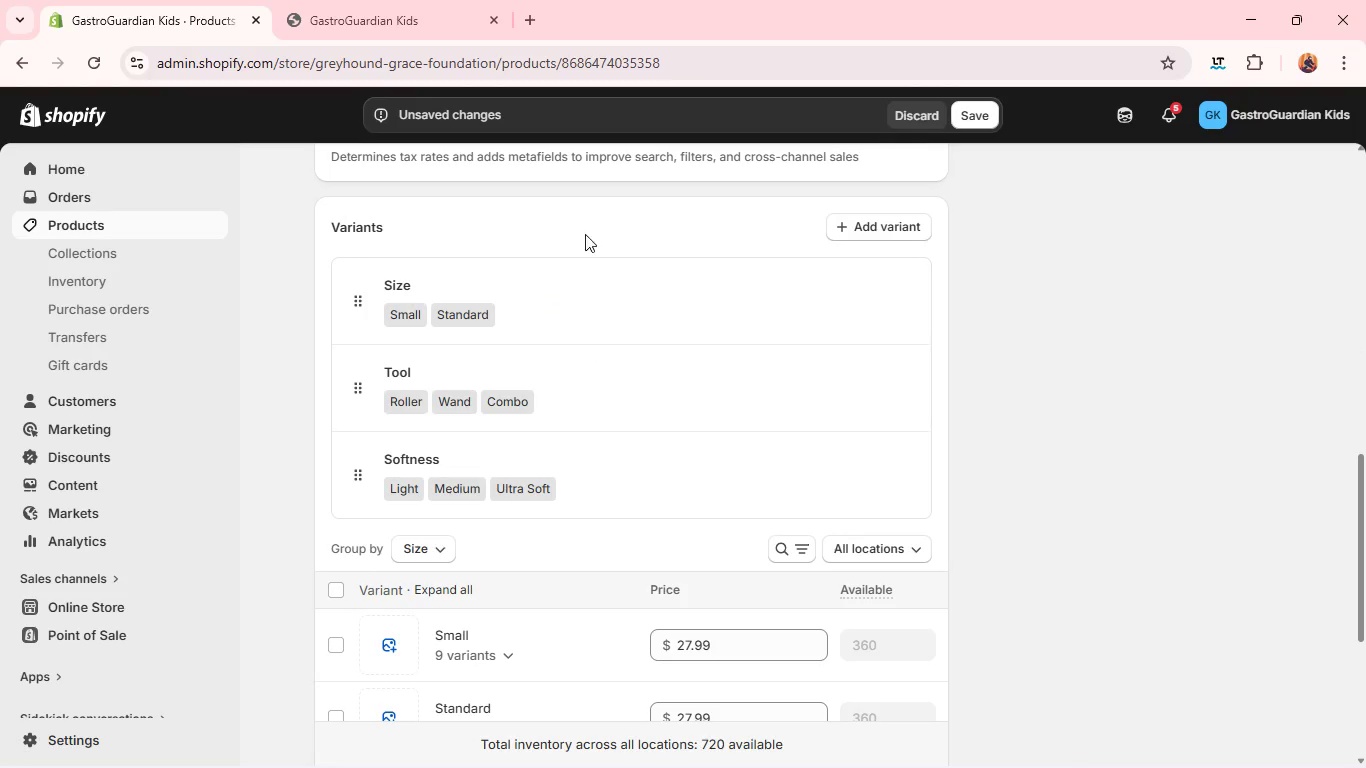 
left_click([414, 279])
 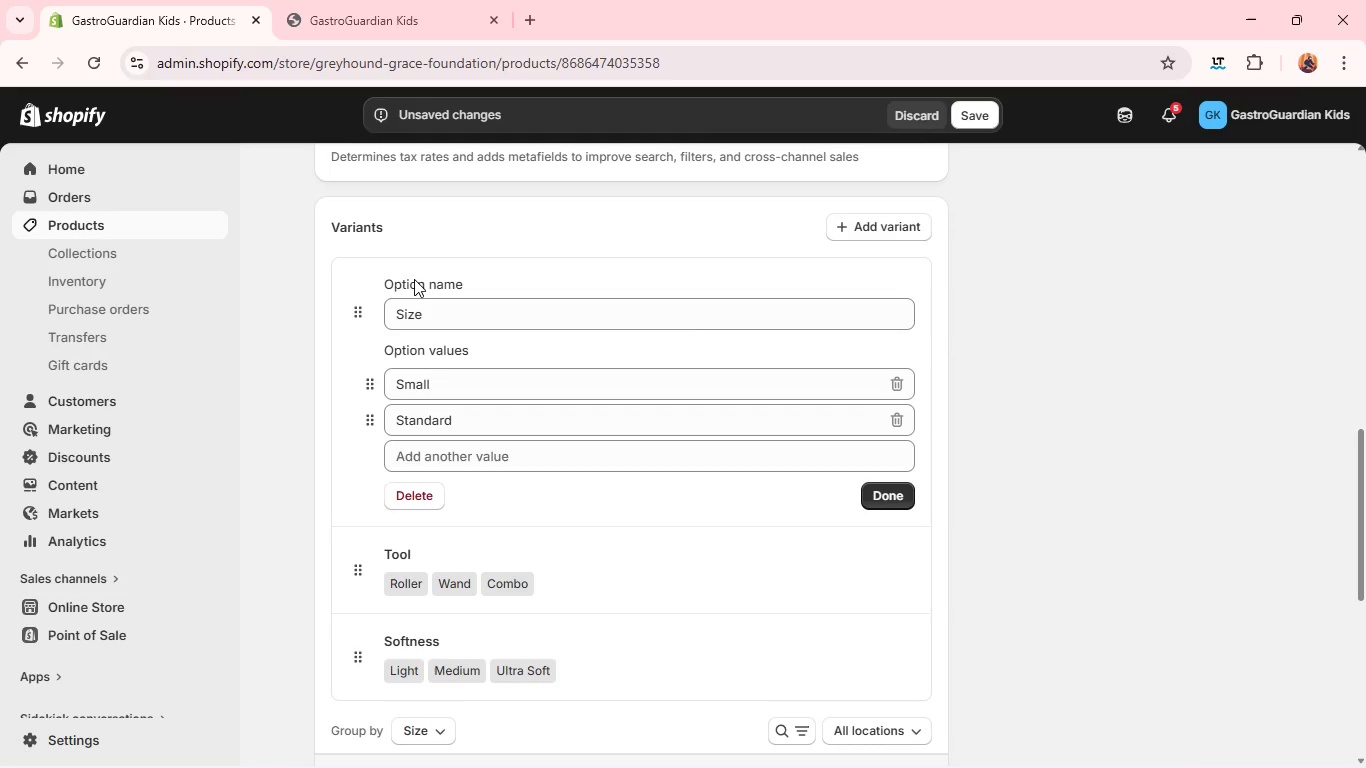 
wait(10.12)
 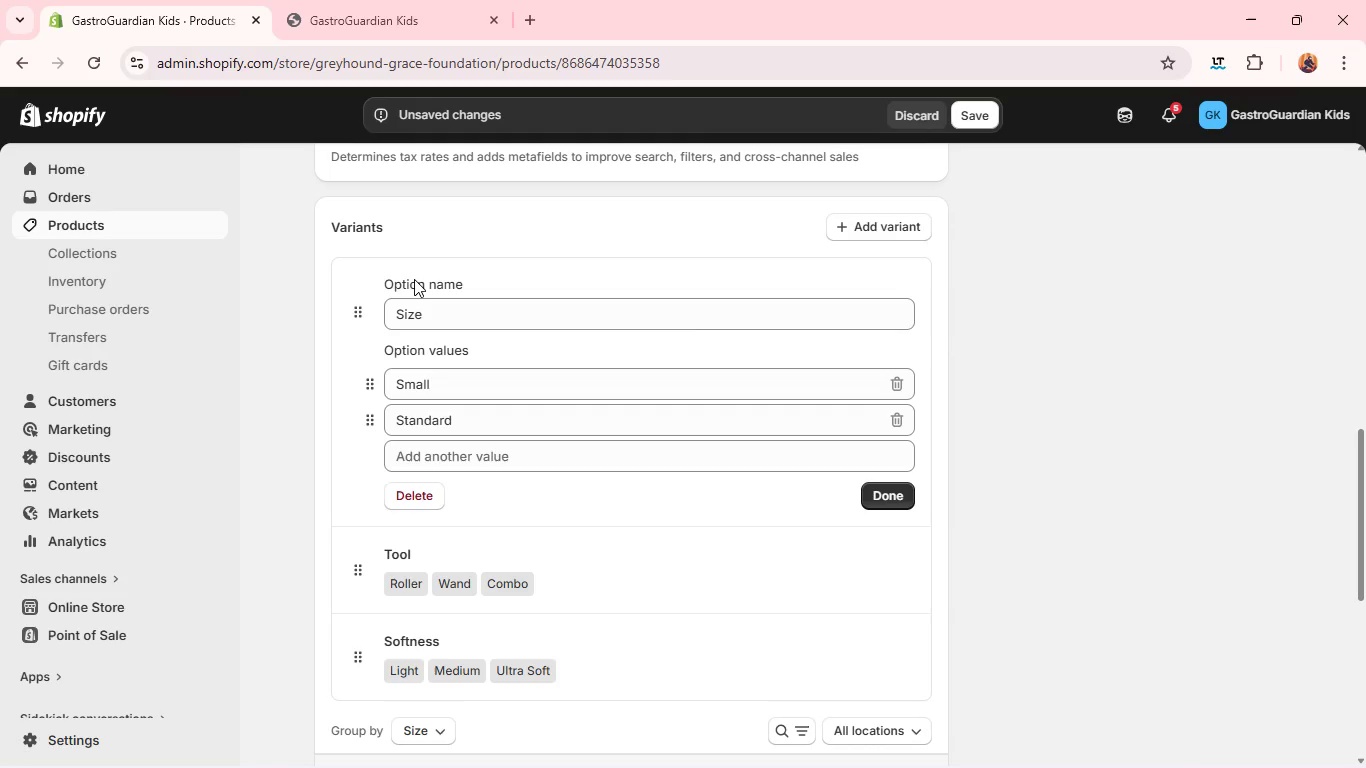 
double_click([421, 319])
 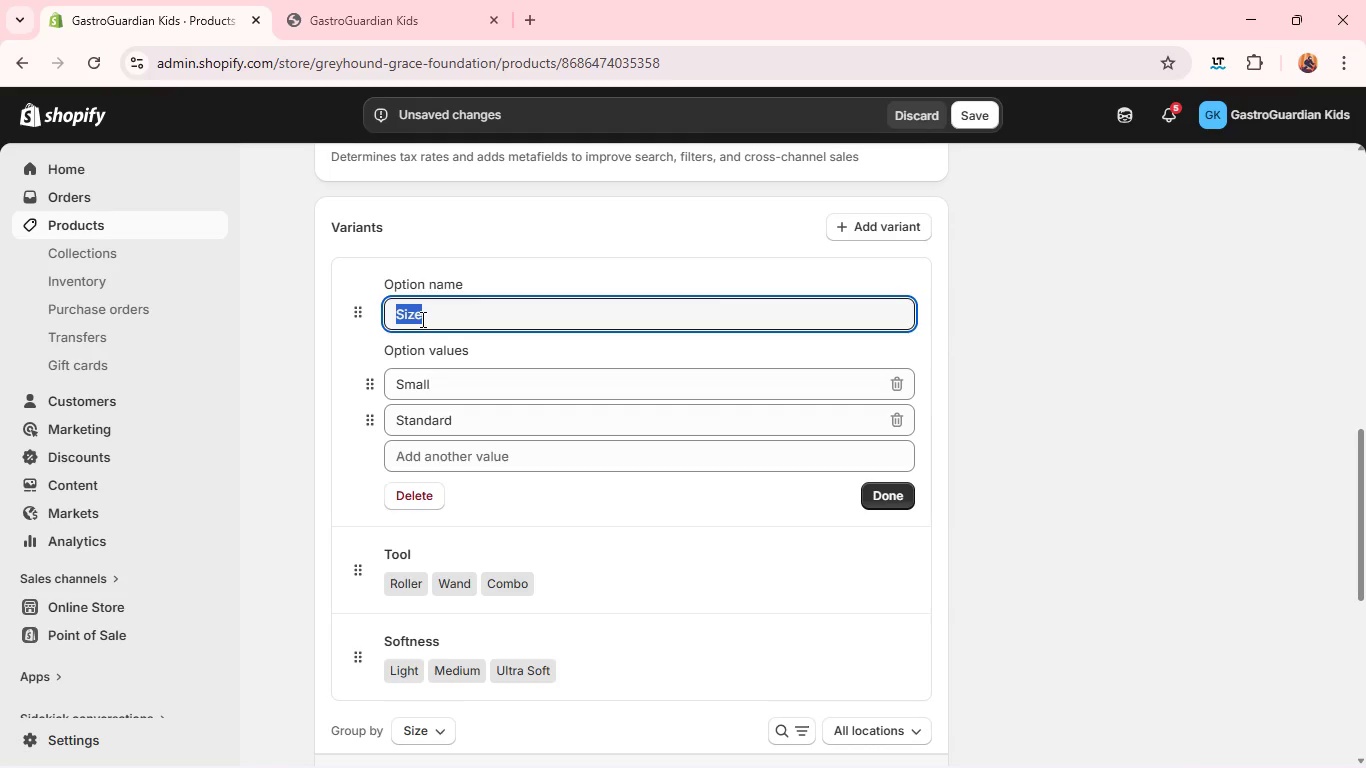 
type(Tier)
 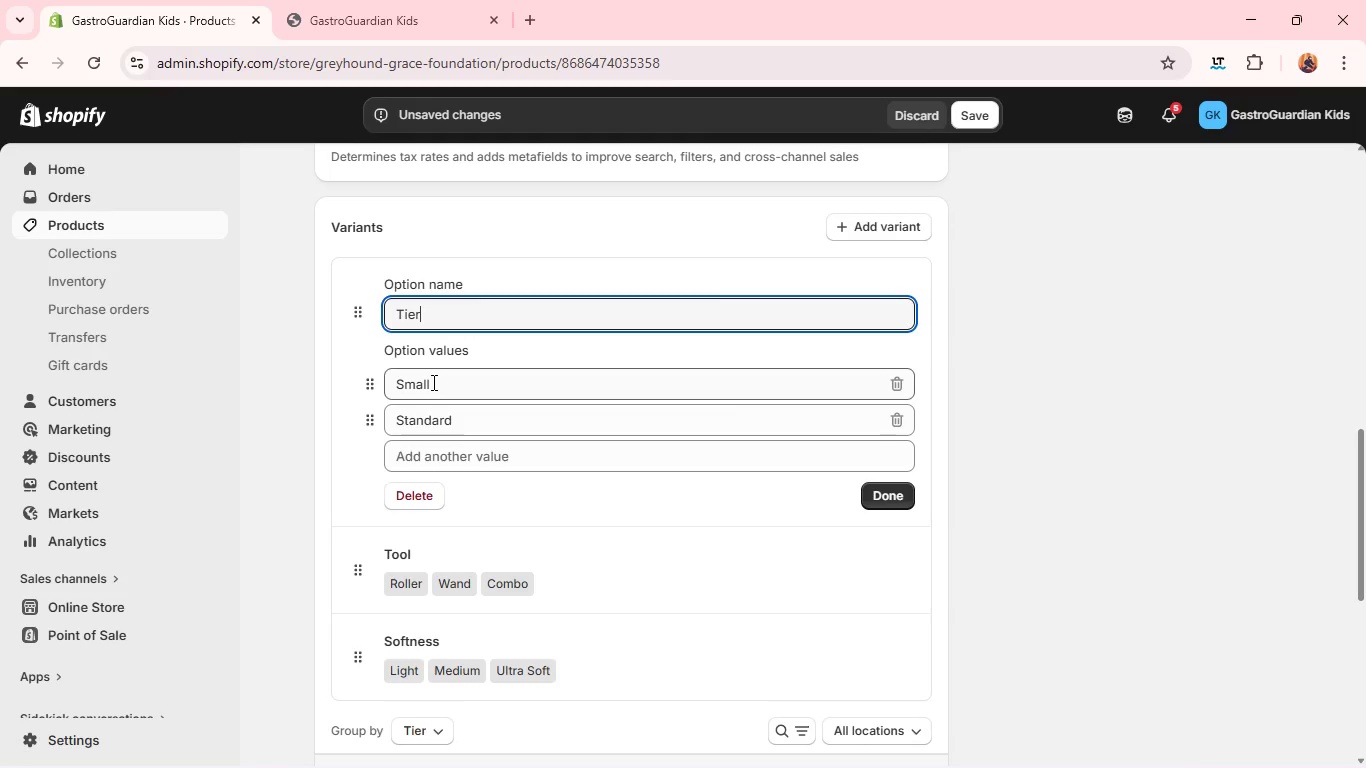 
double_click([432, 382])
 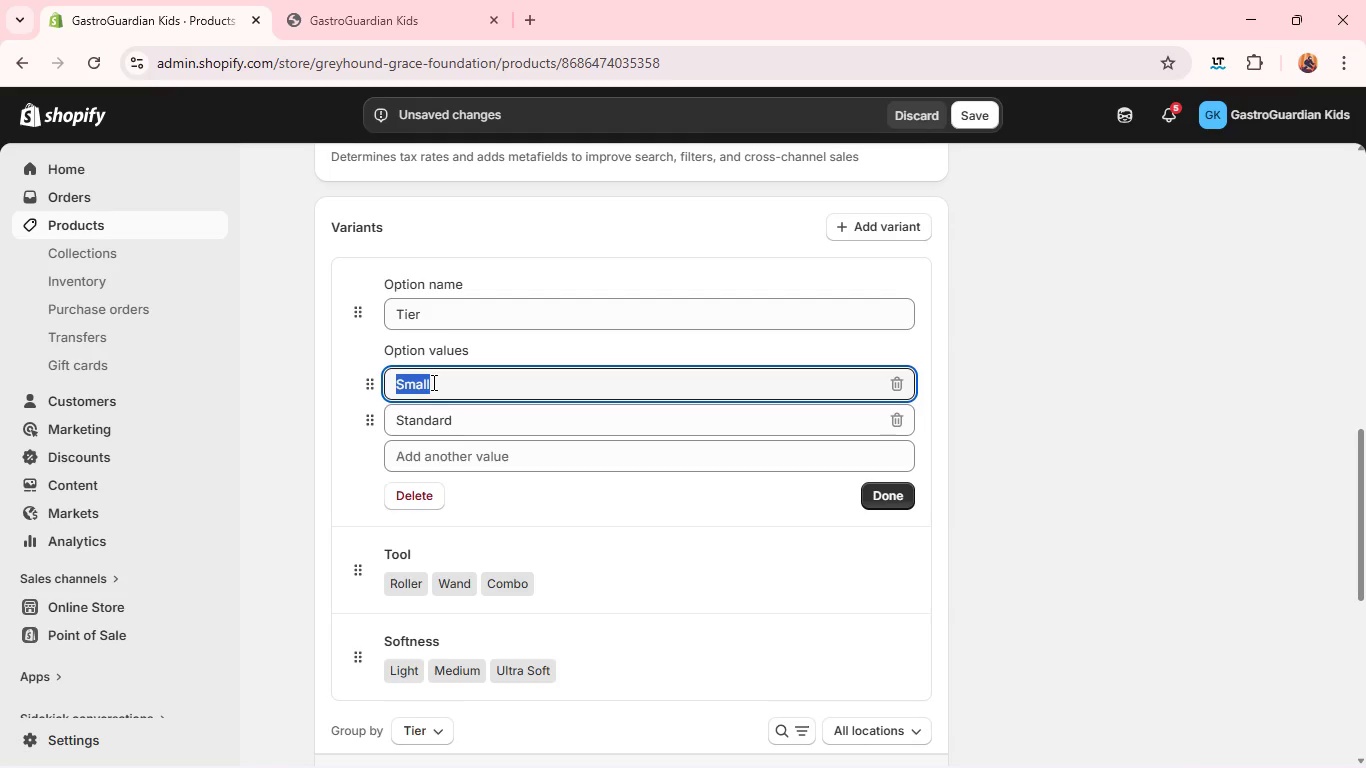 
triple_click([432, 382])
 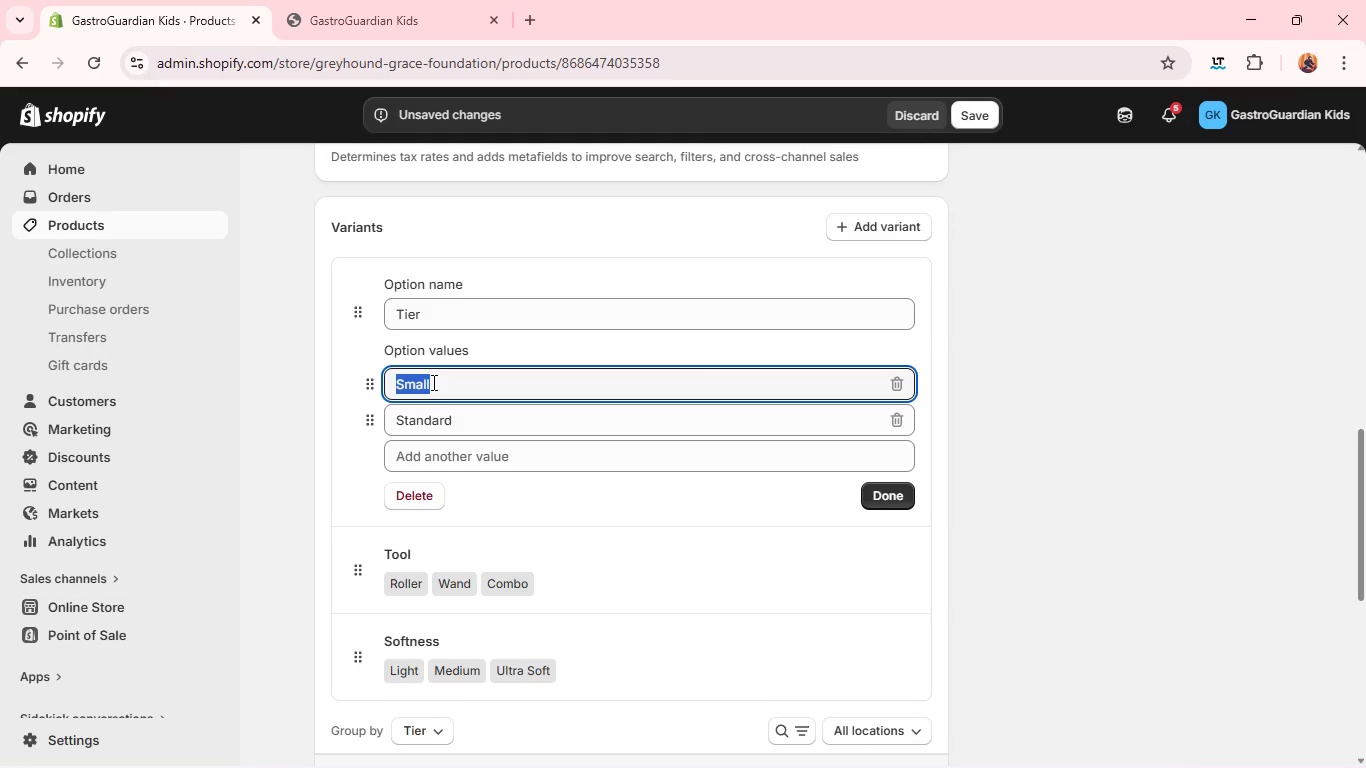 
type(Basi)
 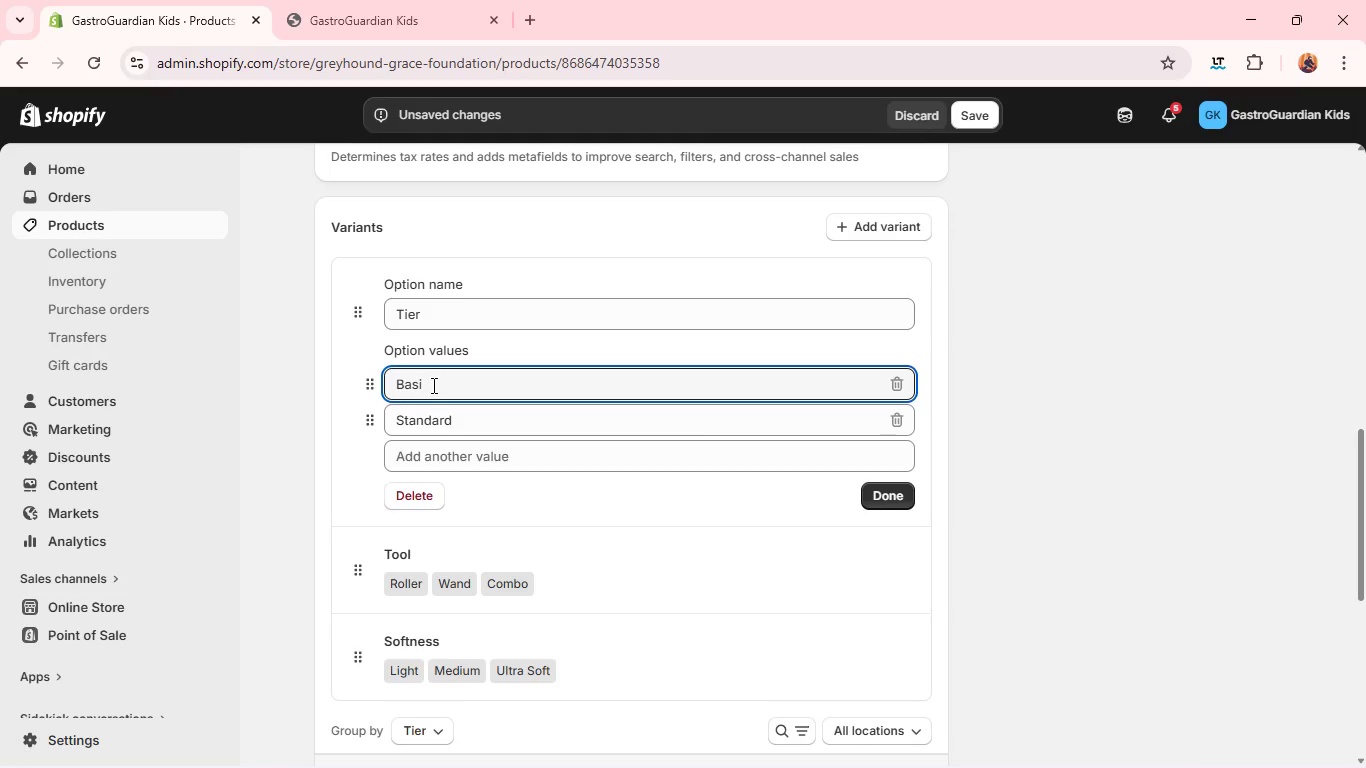 
key(C)
 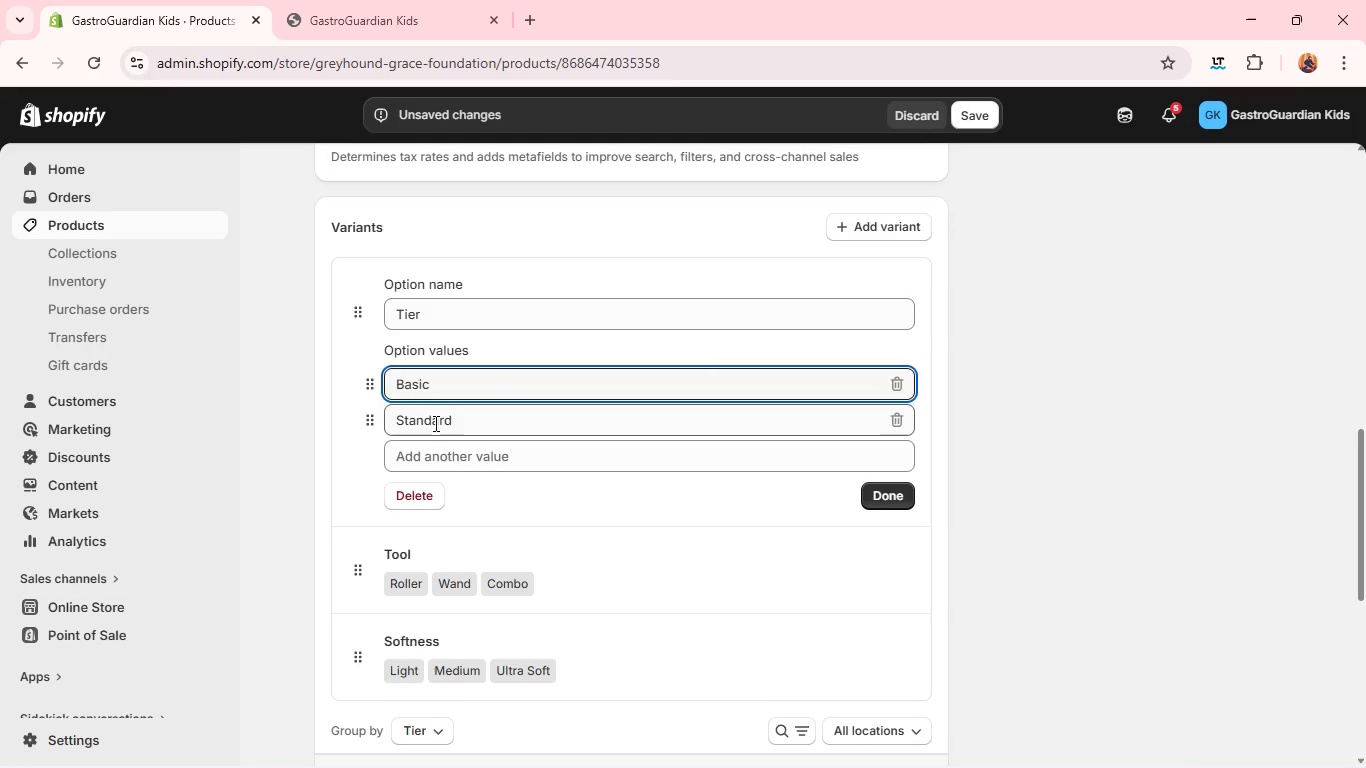 
double_click([434, 423])
 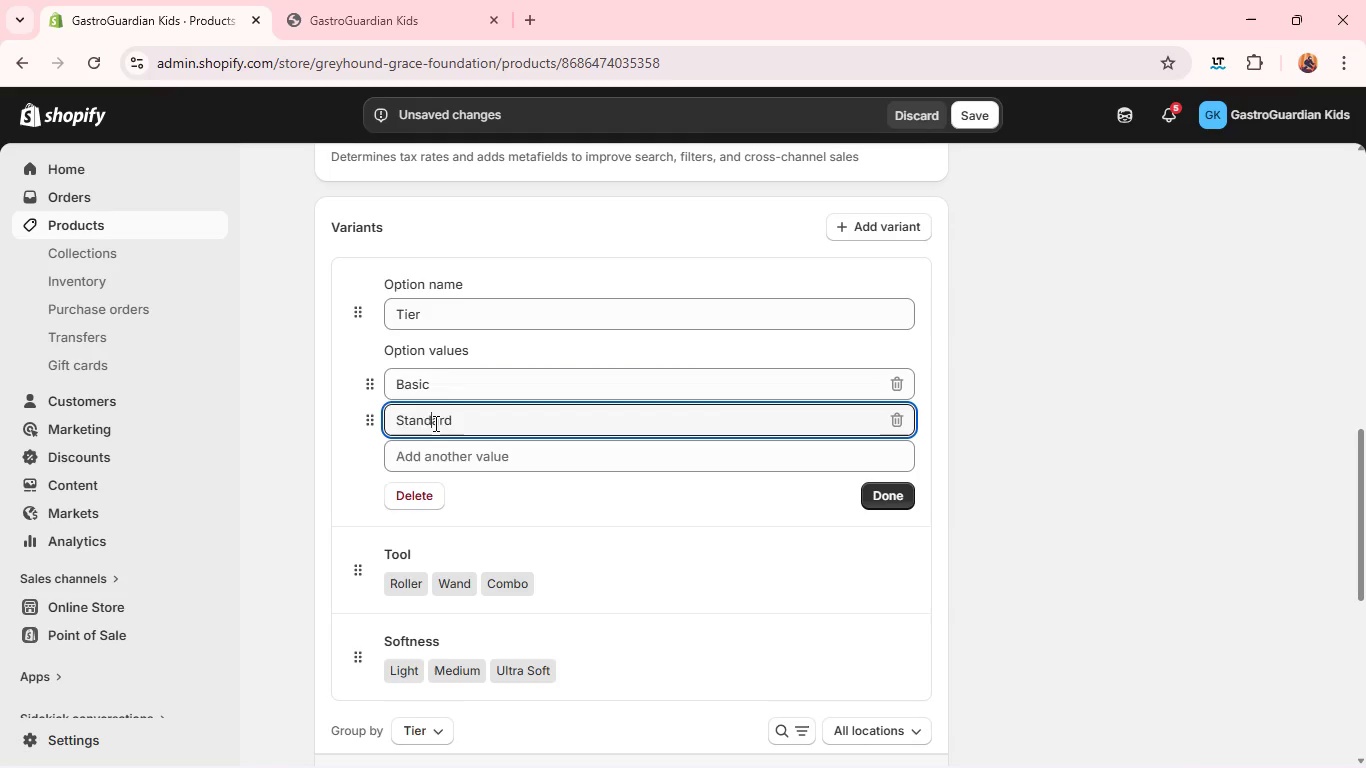 
triple_click([434, 423])
 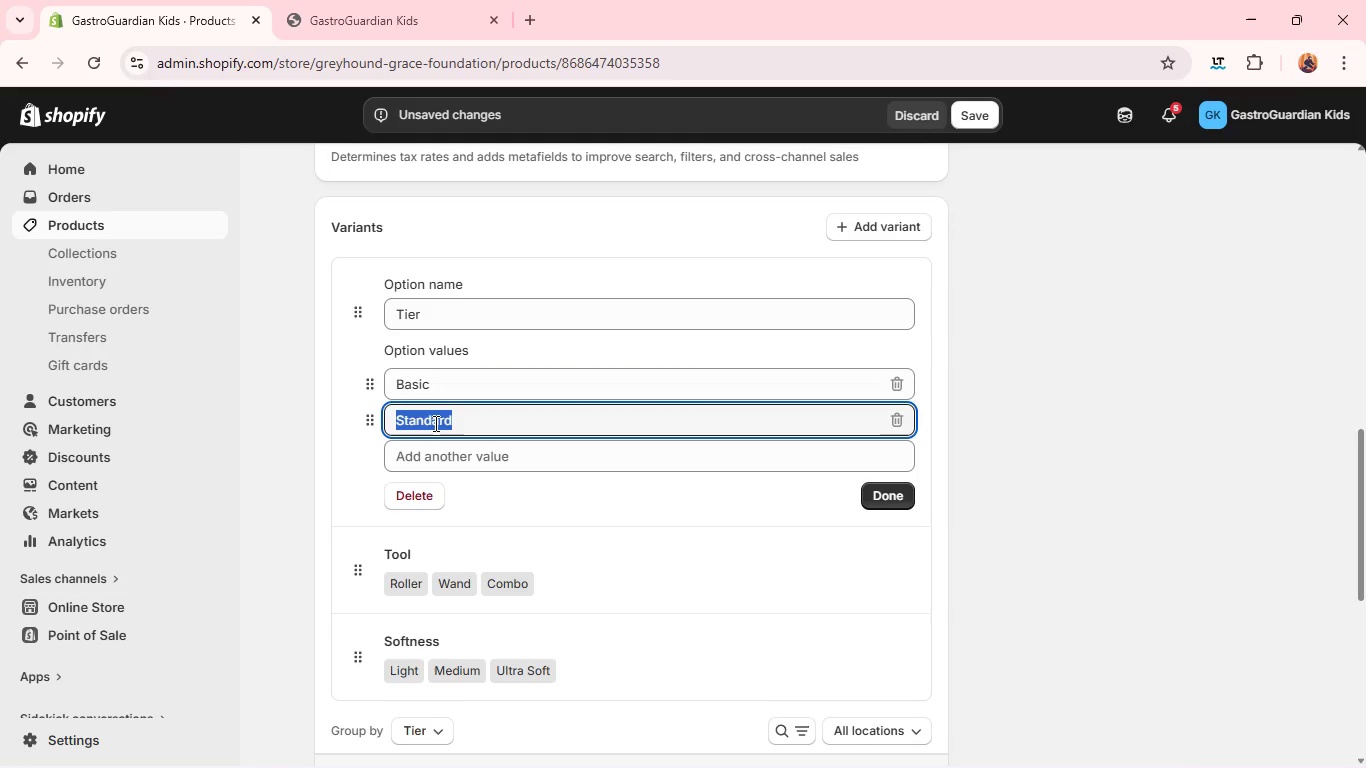 
type(aDvanced)
 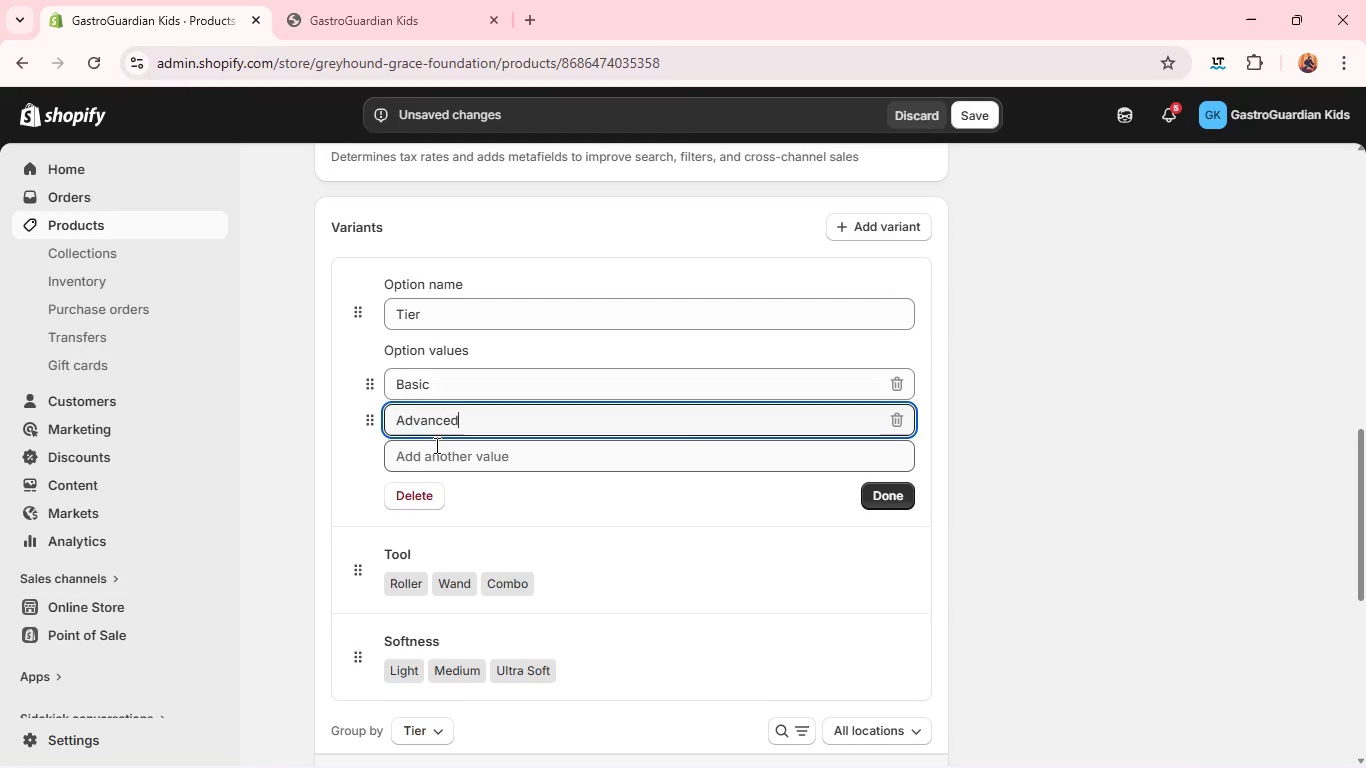 
left_click([435, 445])
 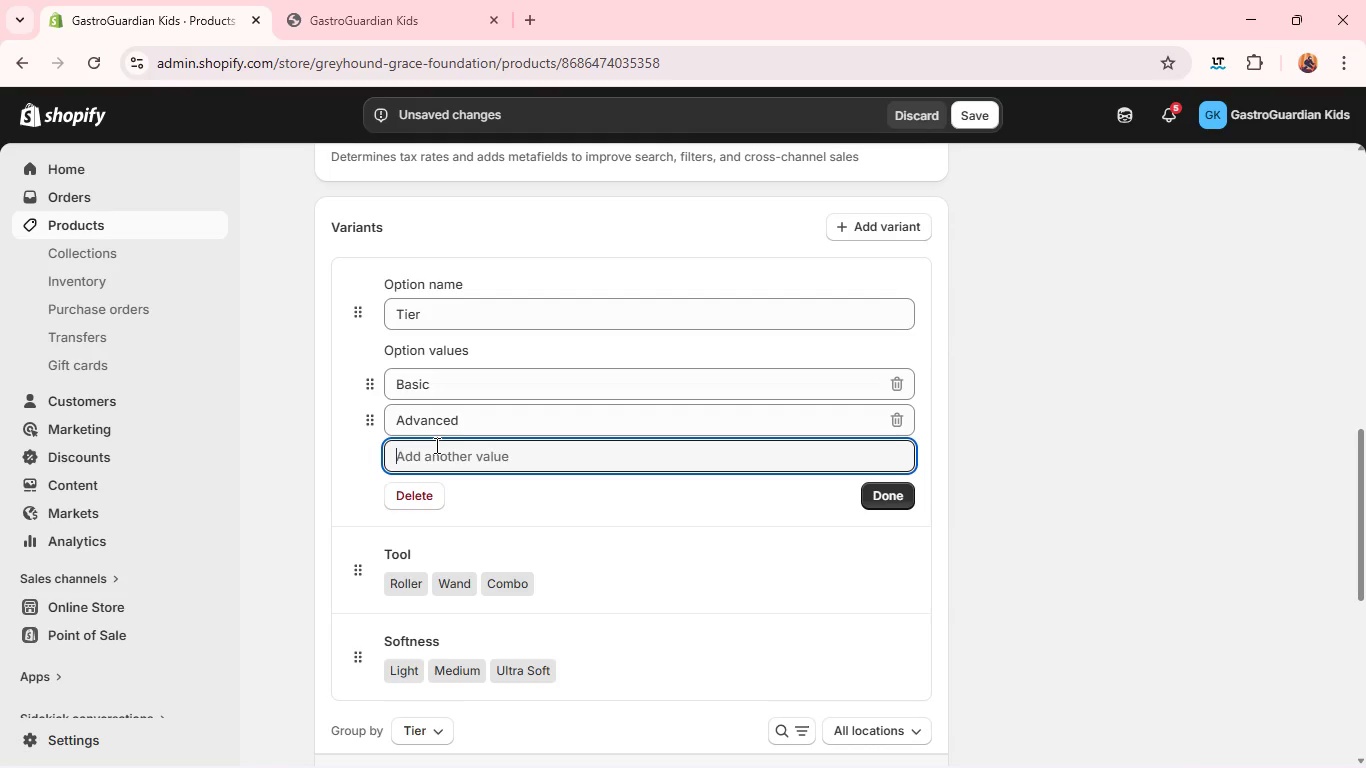 
type(Clinical)
 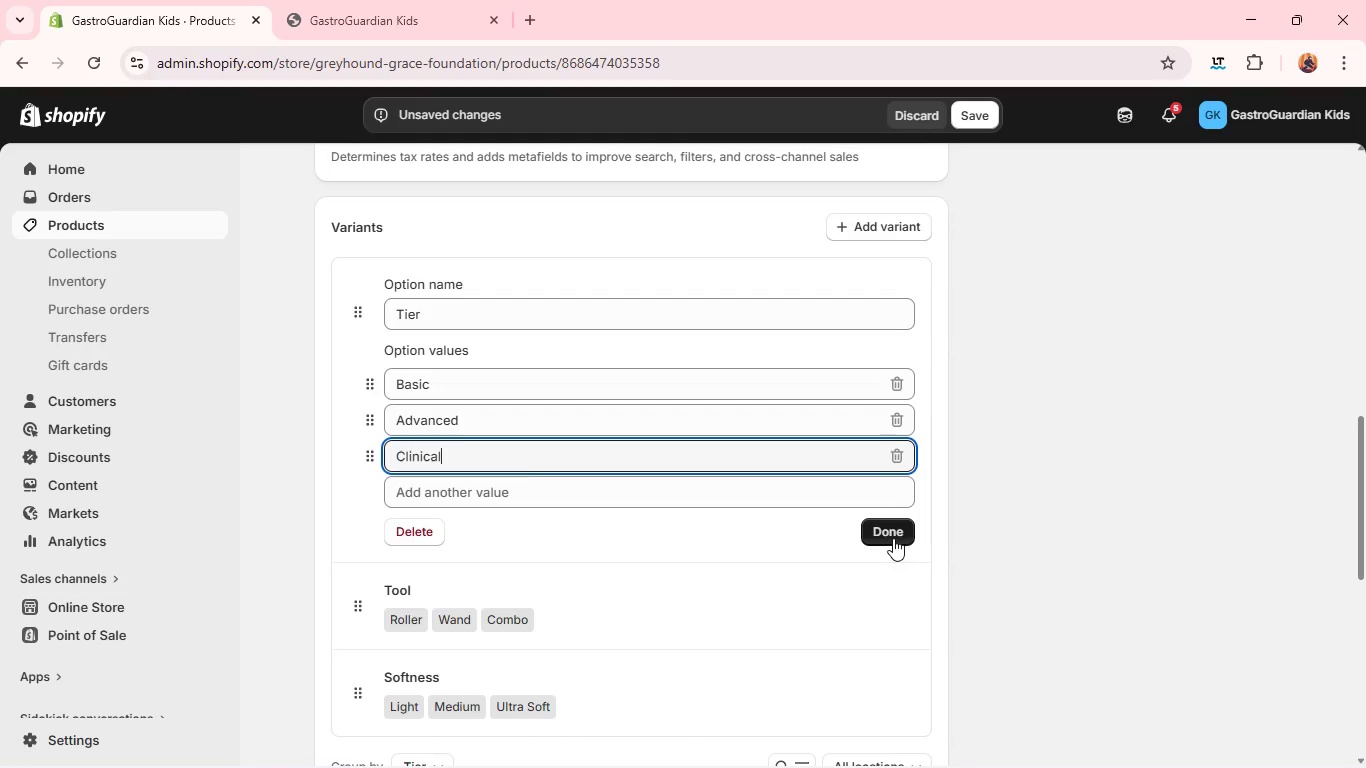 
left_click([890, 536])
 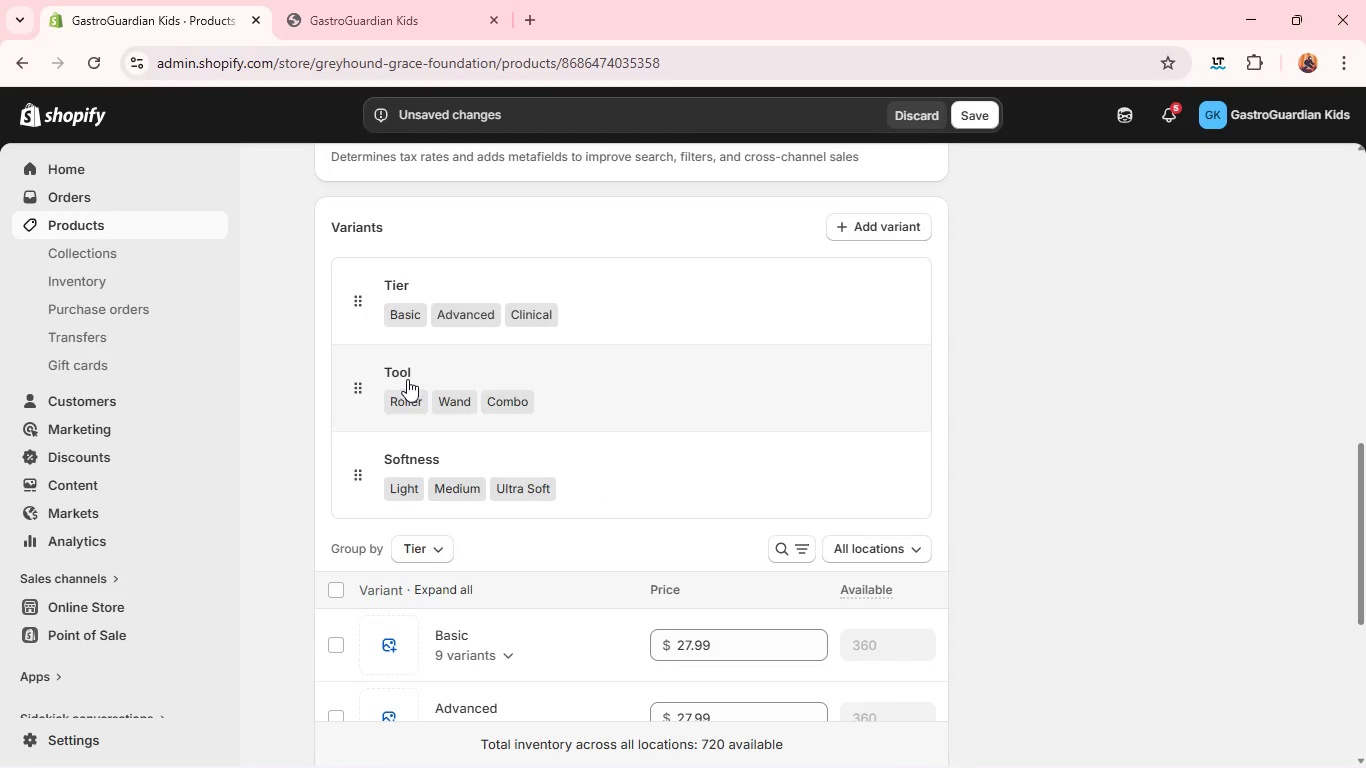 
left_click([400, 364])
 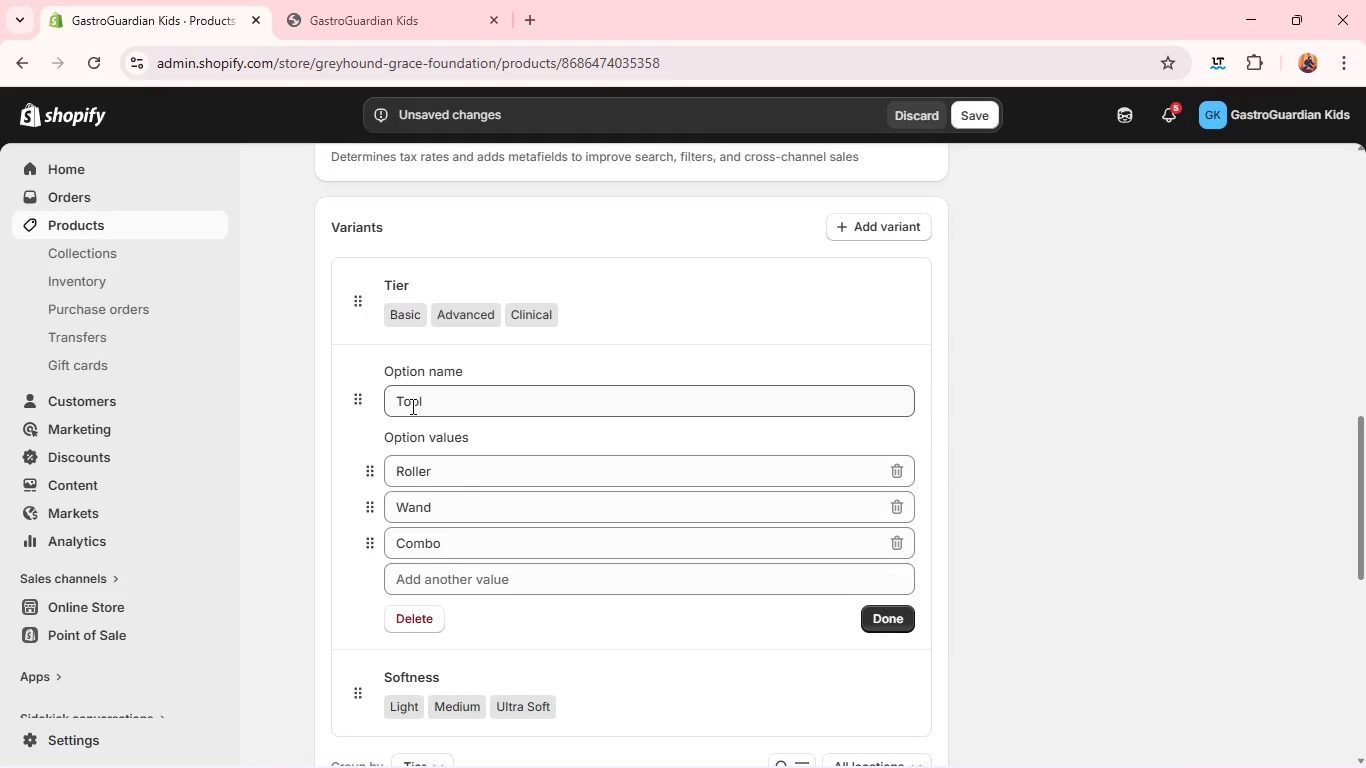 
double_click([411, 406])
 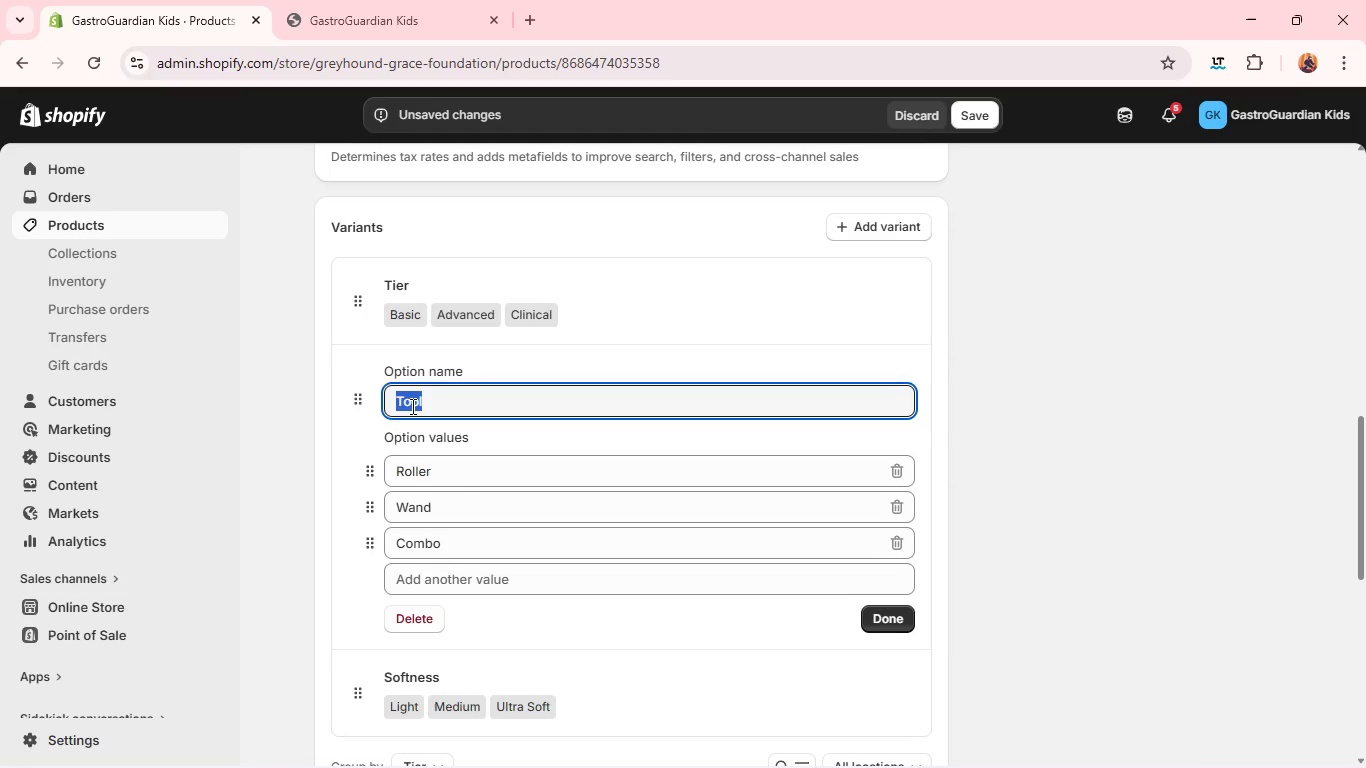 
triple_click([411, 406])
 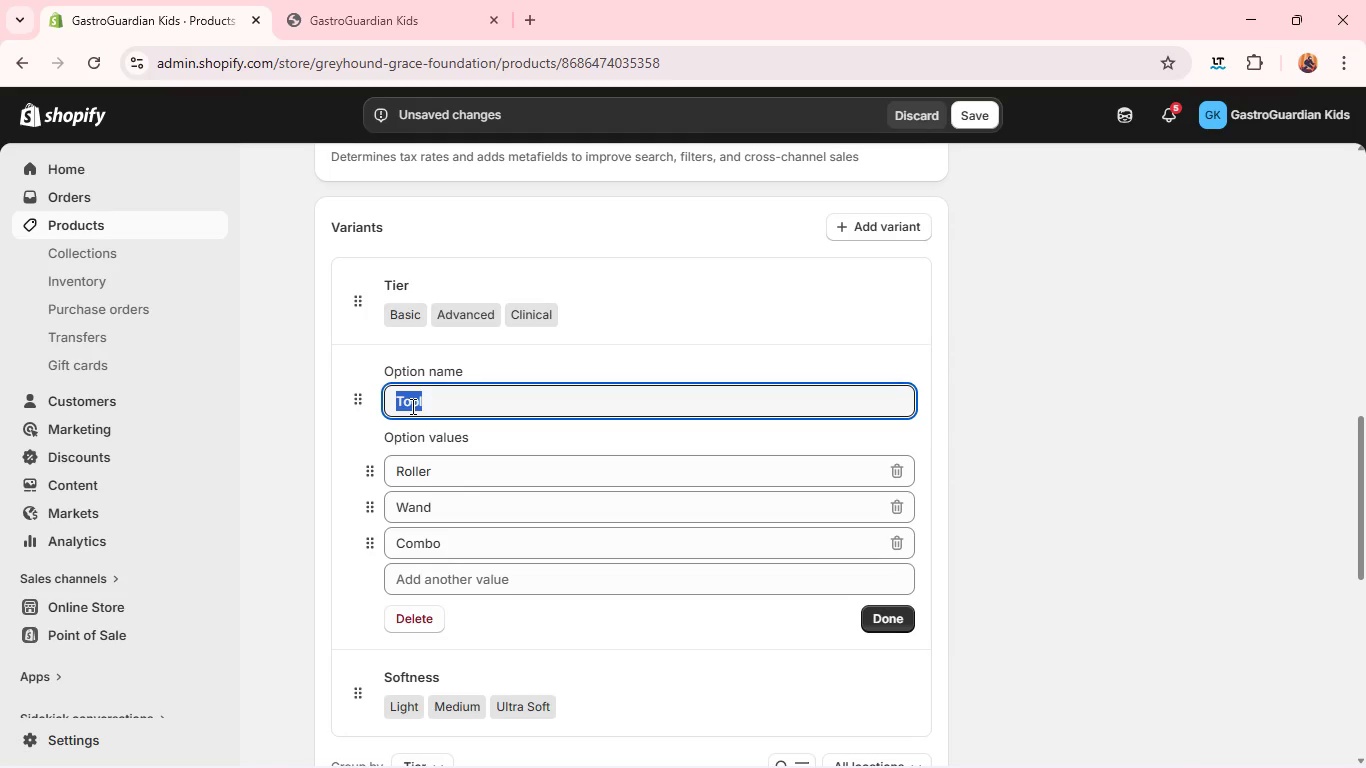 
type(Age)
 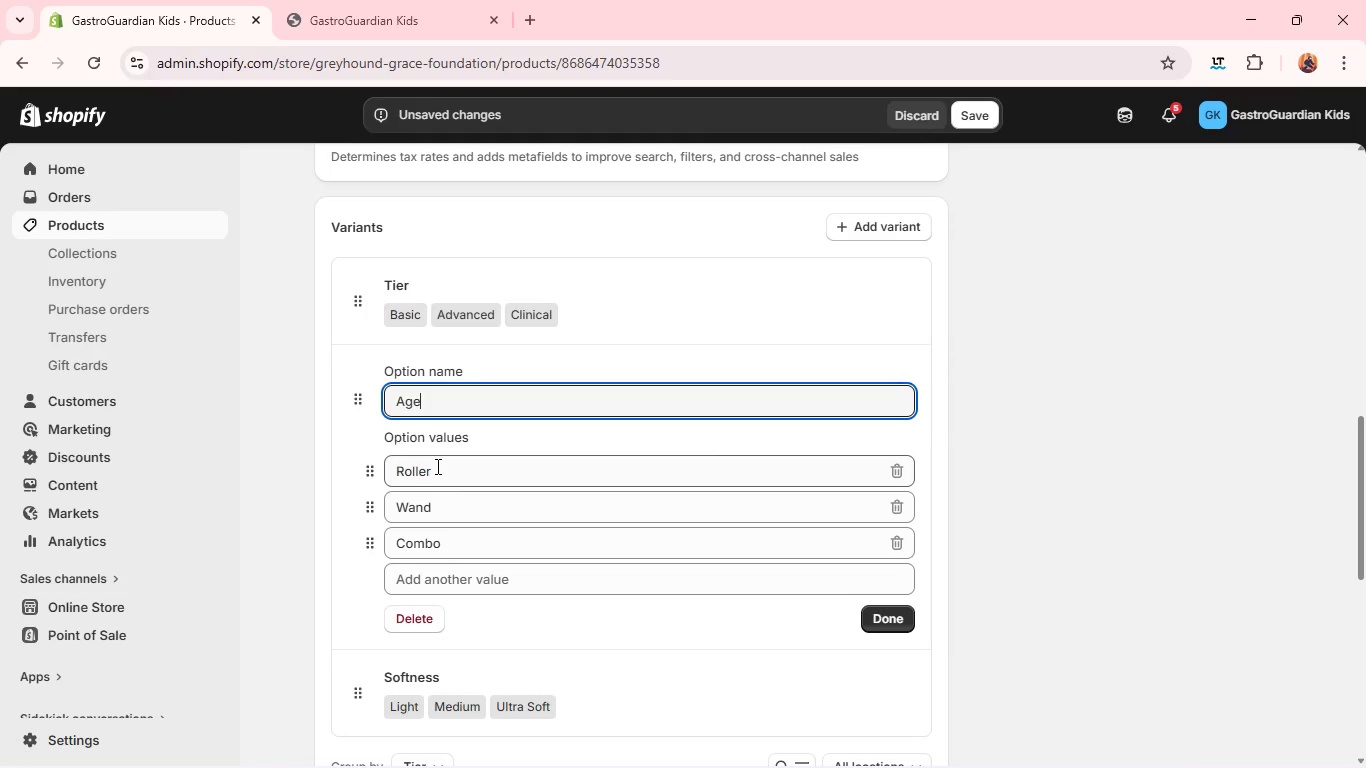 
double_click([436, 466])
 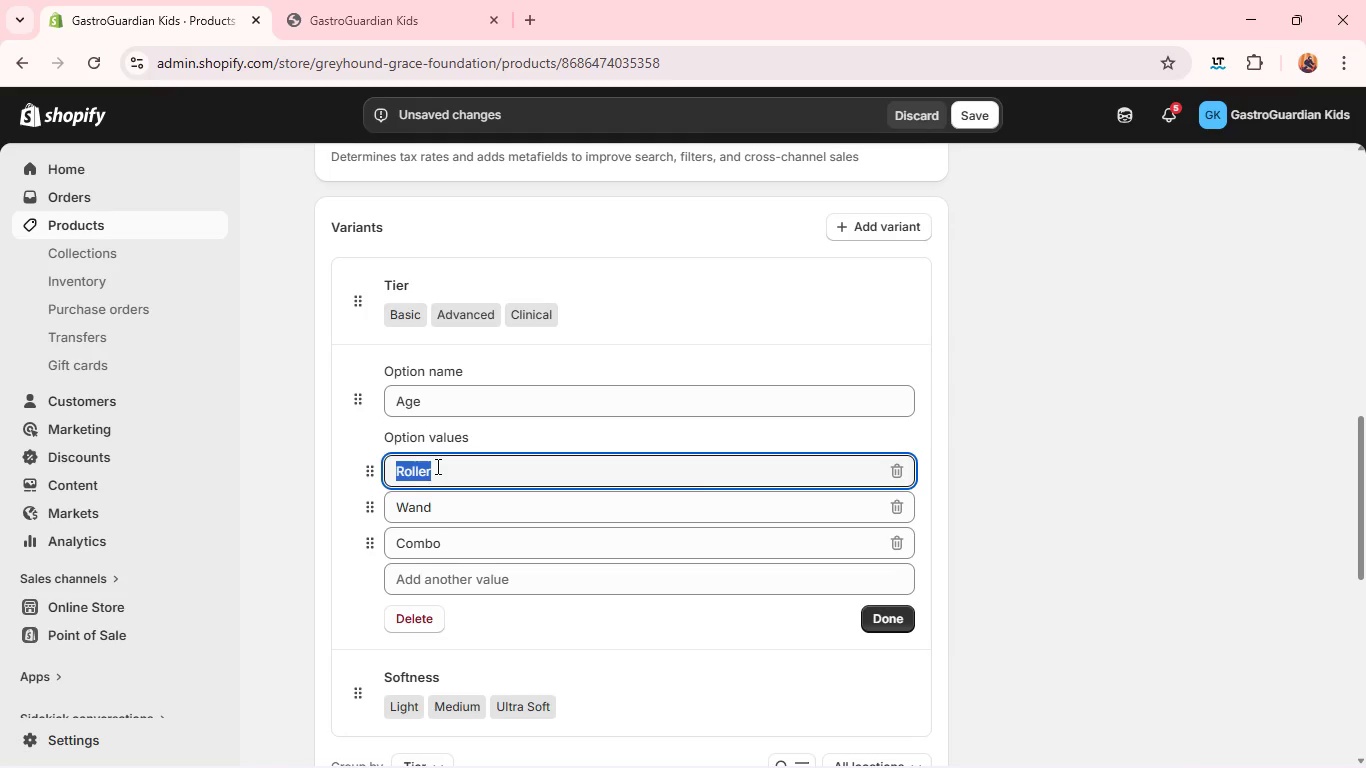 
triple_click([436, 466])
 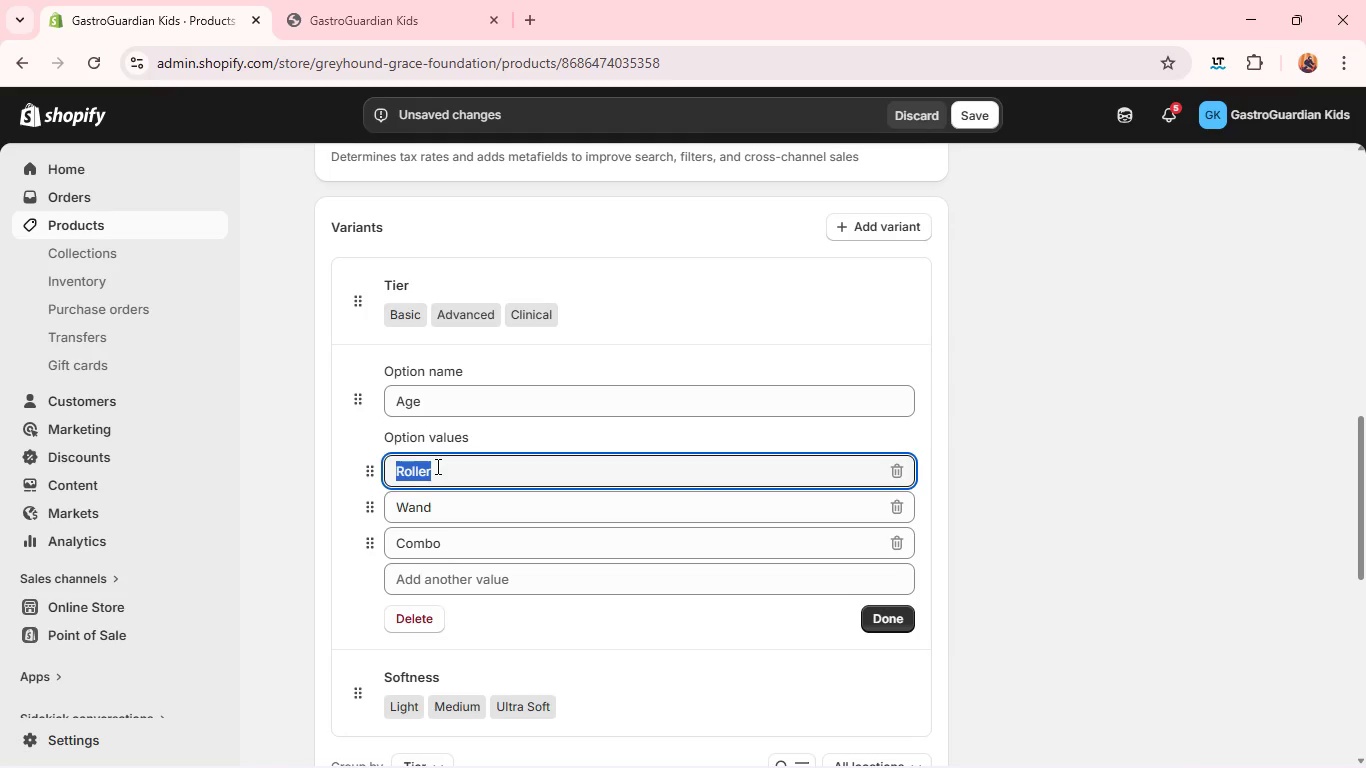 
key(1)
 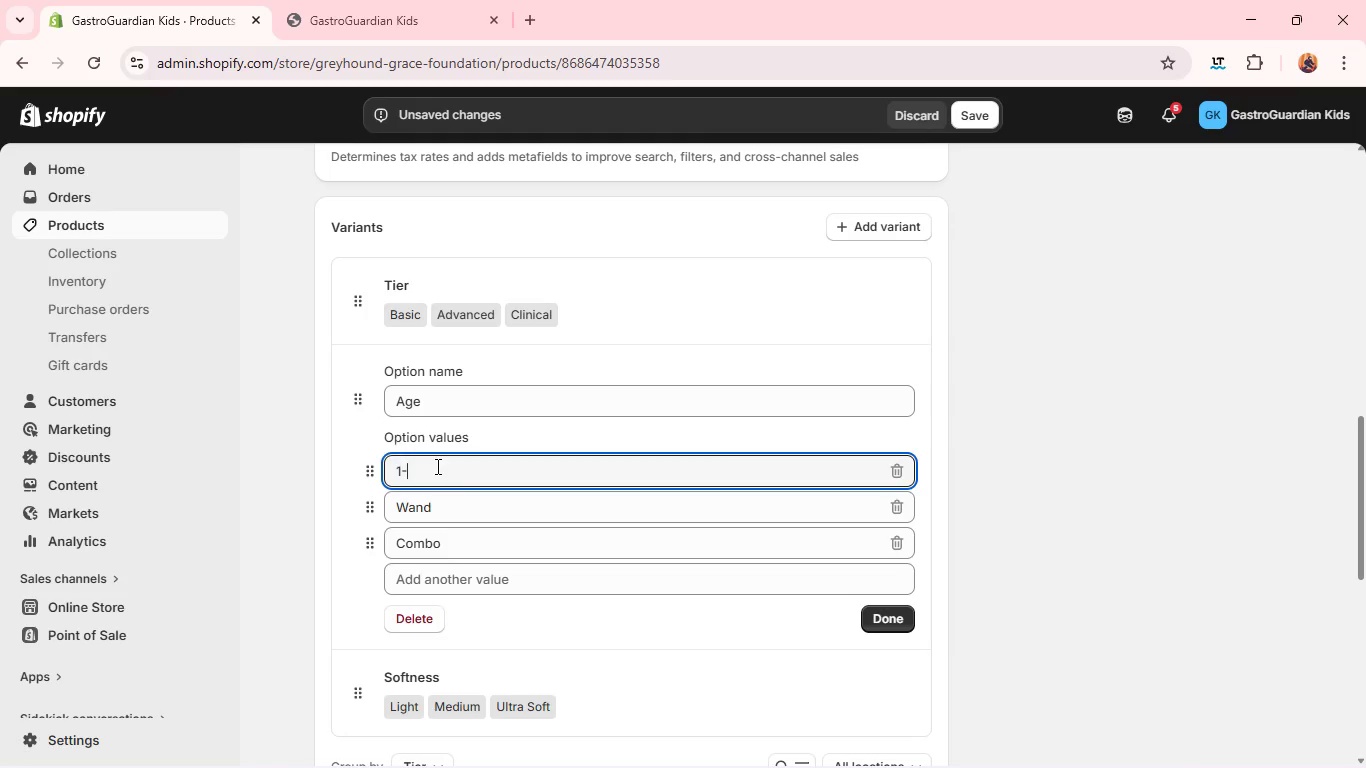 
key(Minus)
 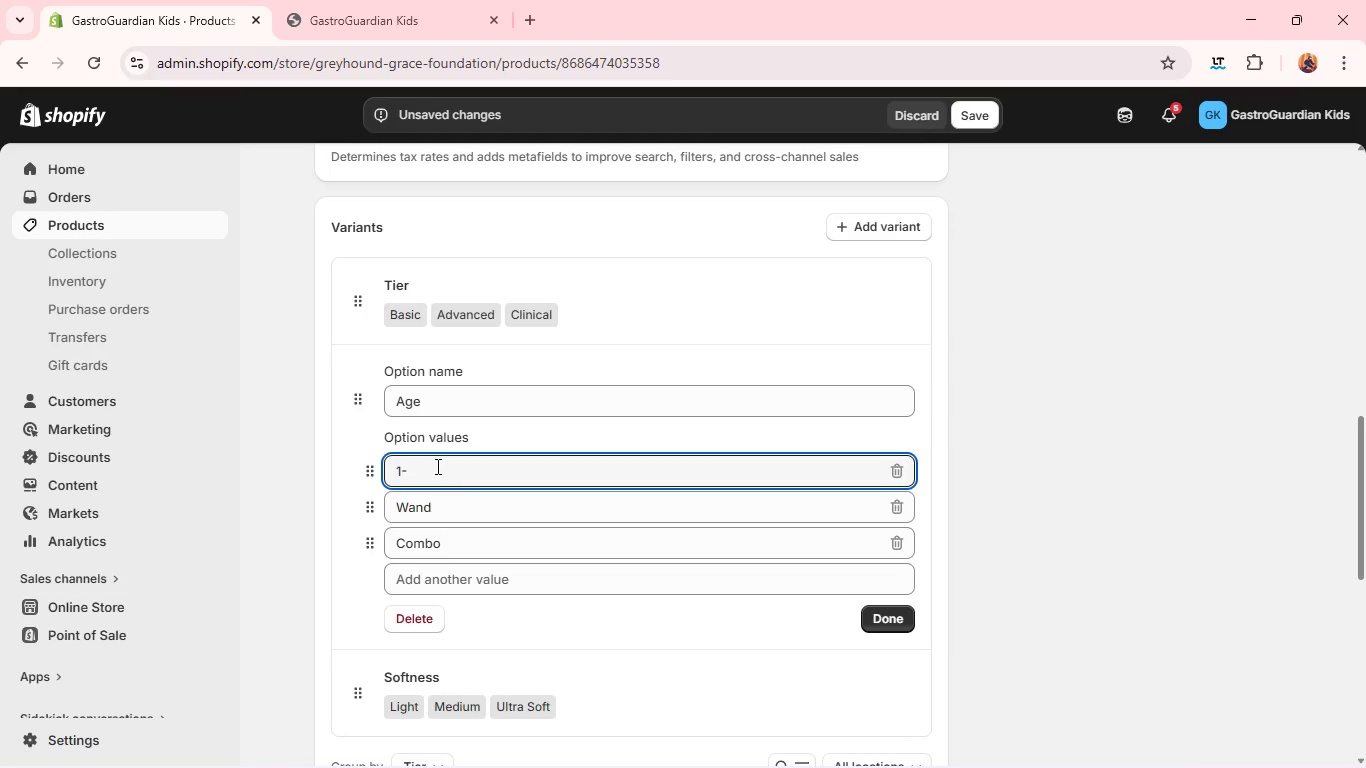 
key(3)
 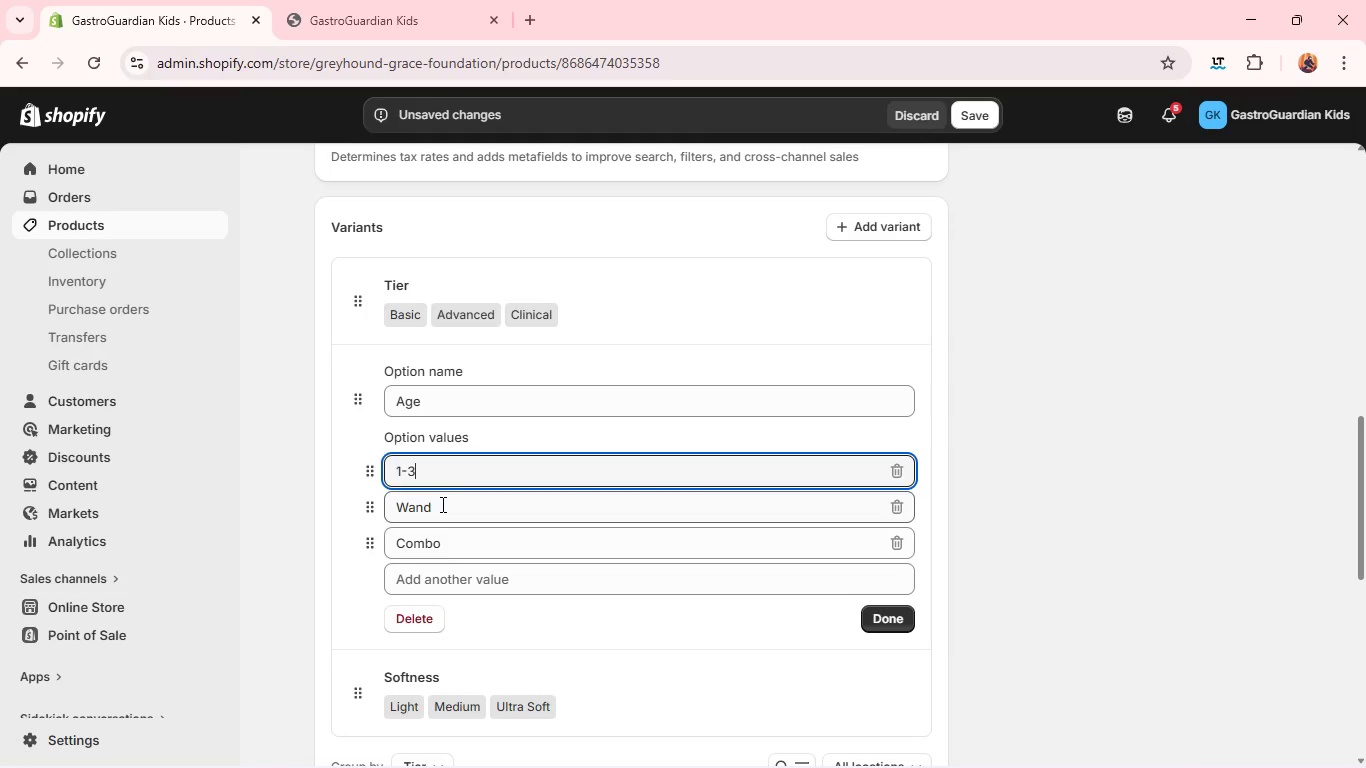 
left_click([441, 504])
 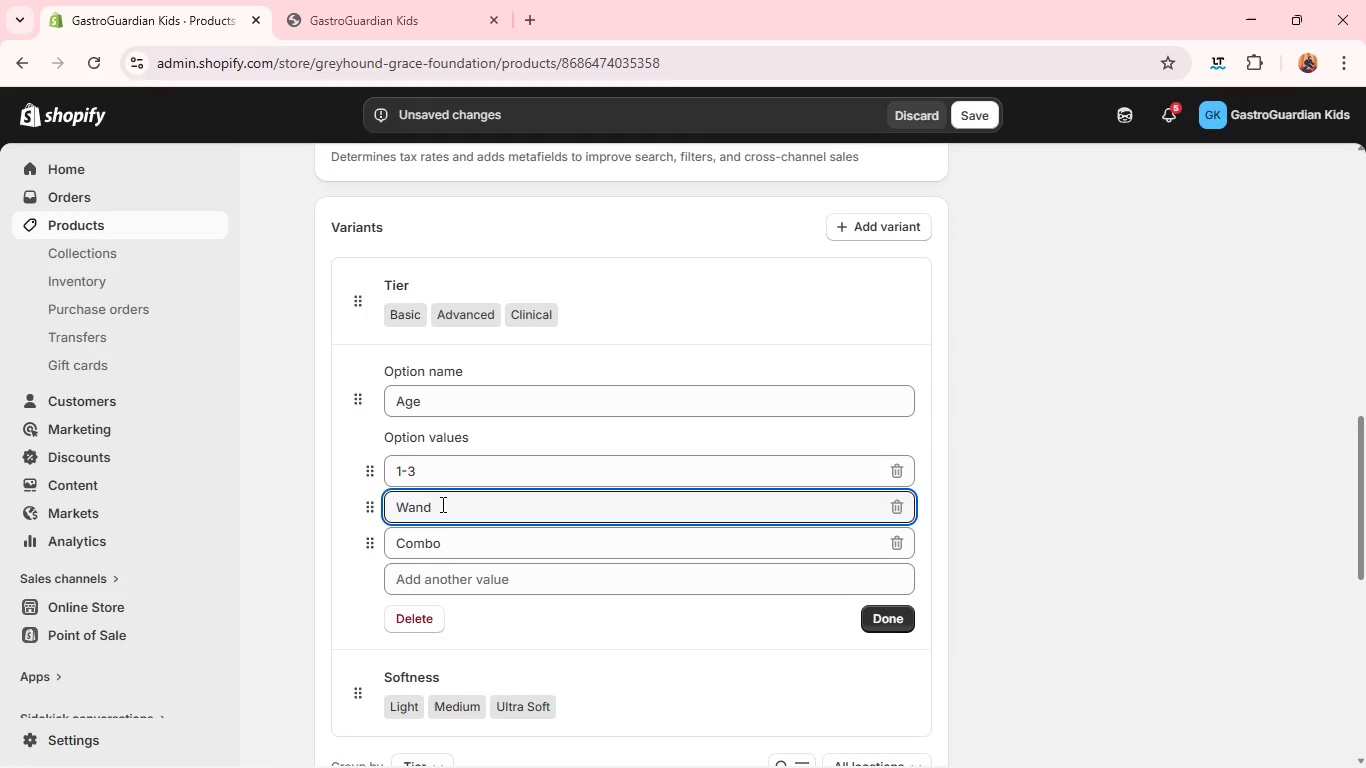 
key(Backspace)
 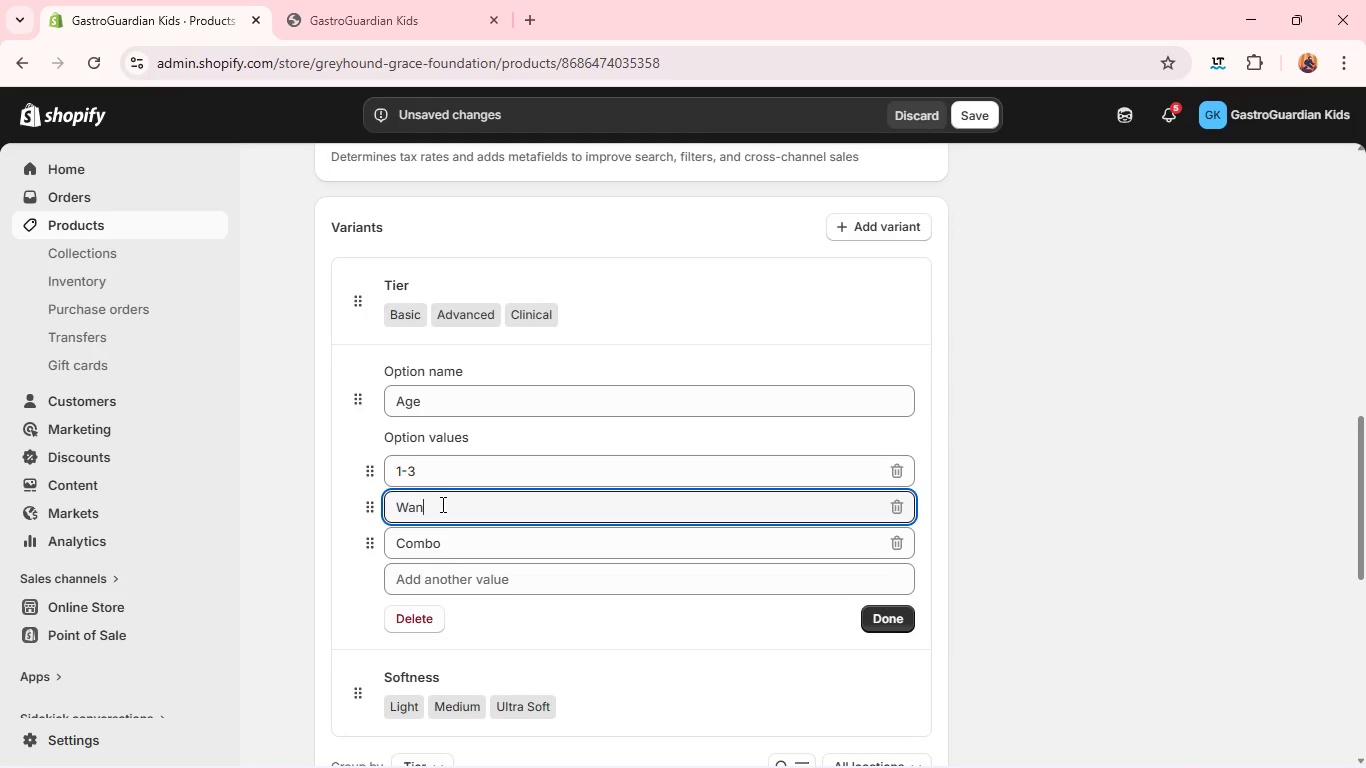 
key(Backspace)
 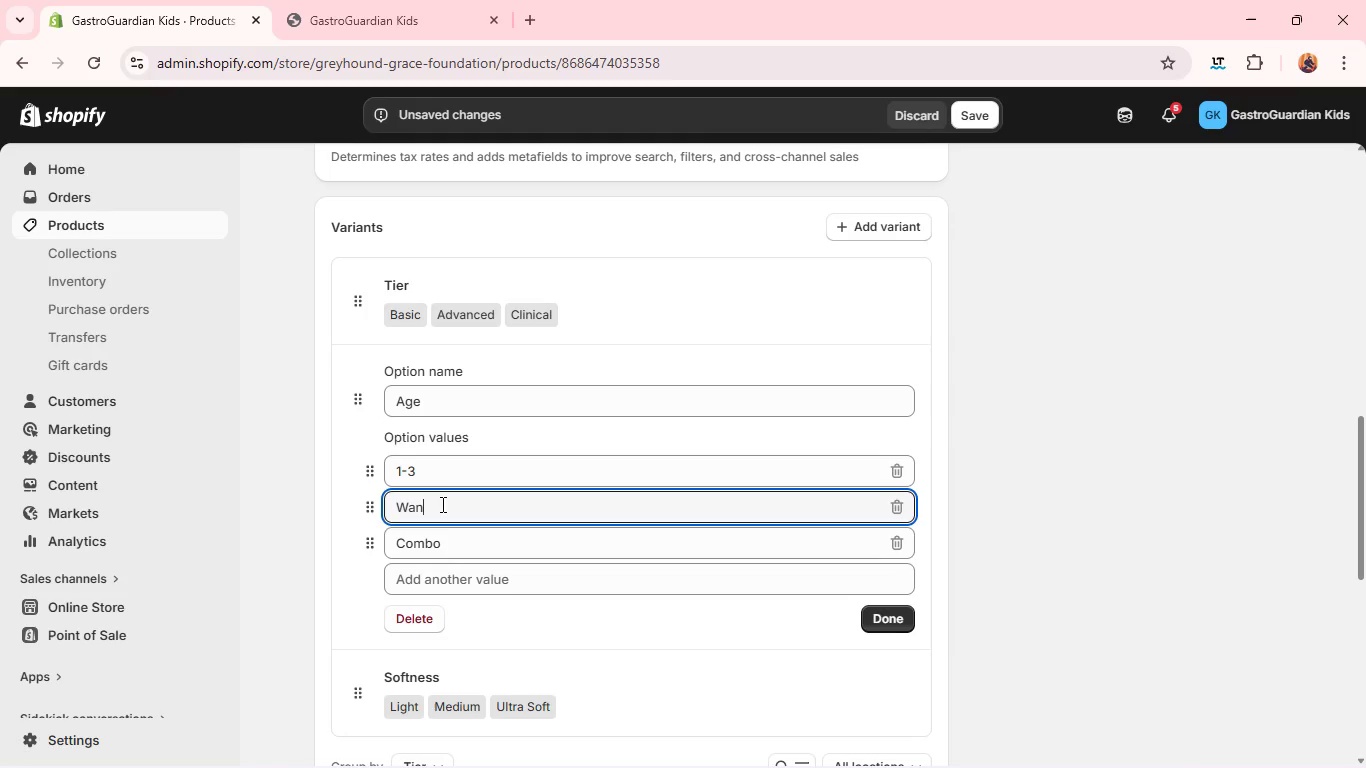 
key(Backspace)
 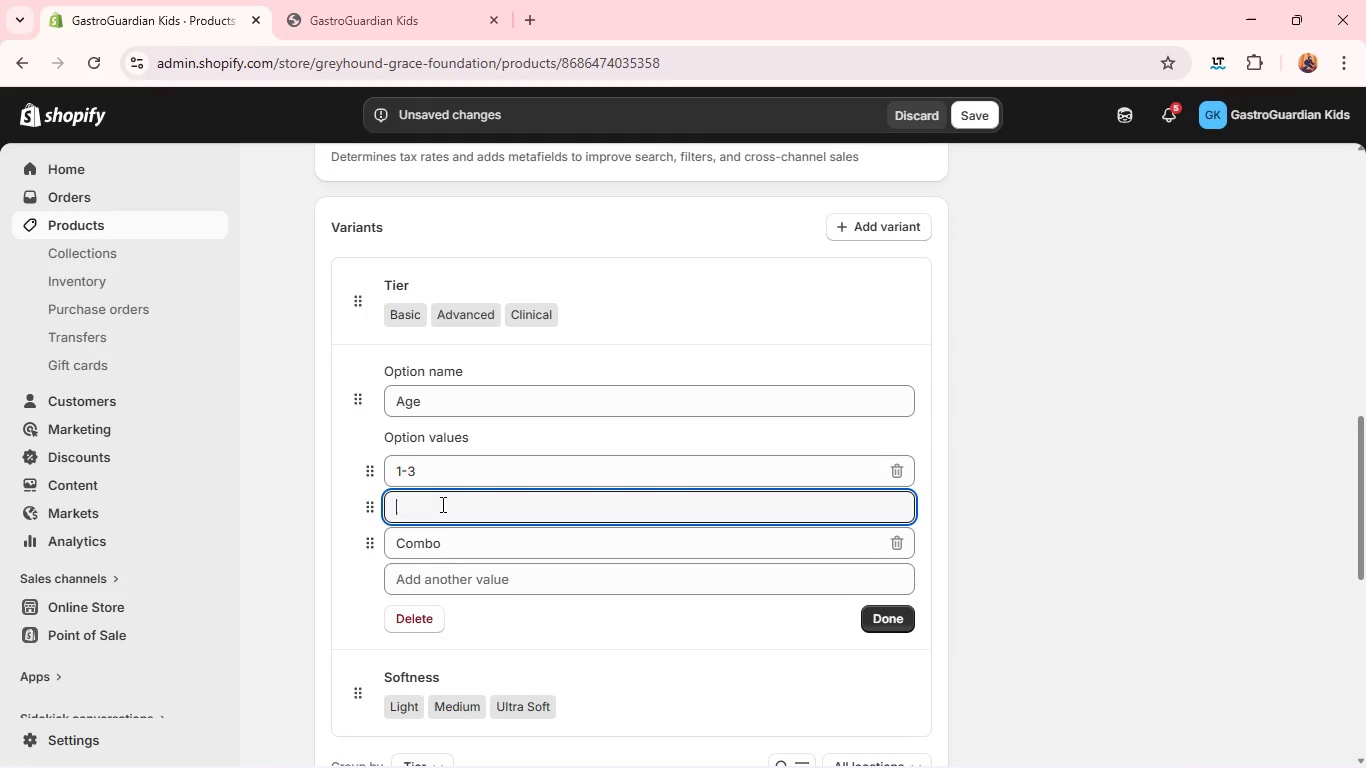 
key(Backspace)
 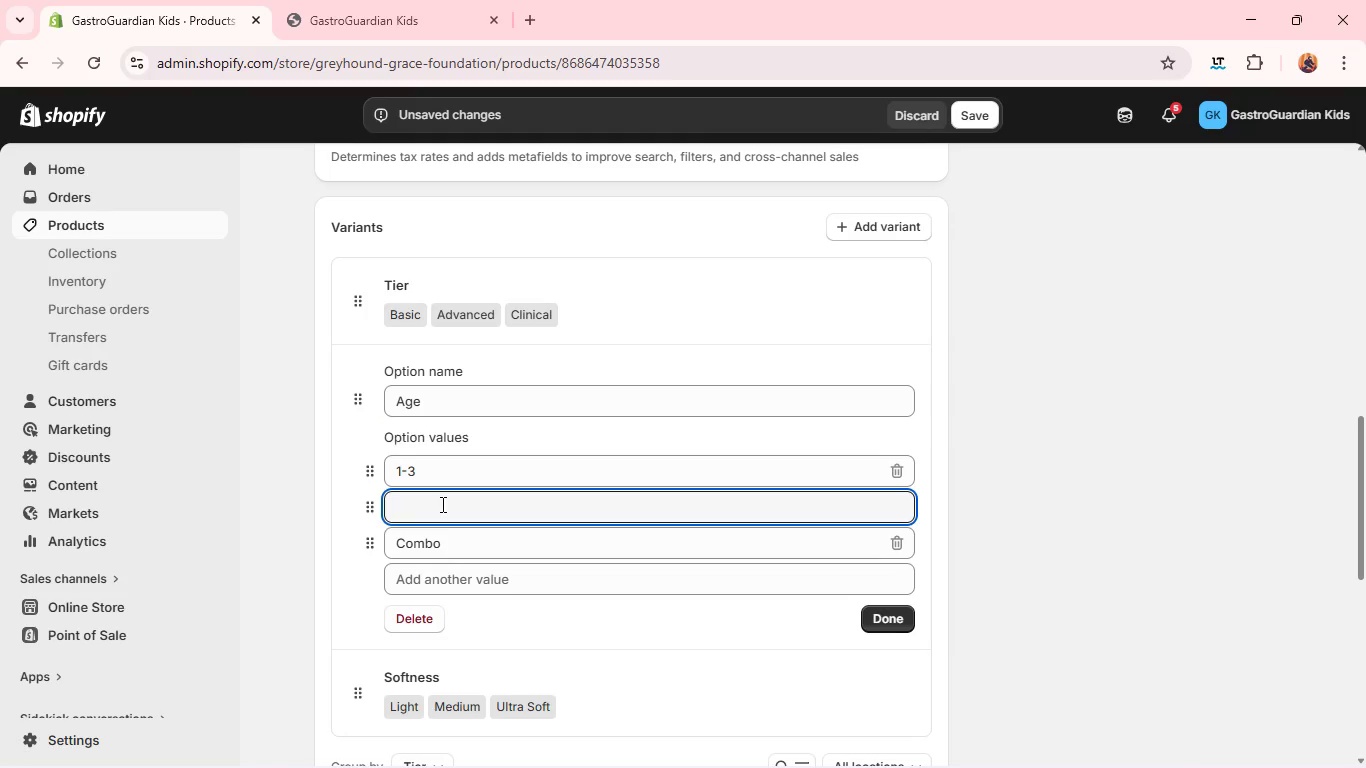 
key(4)
 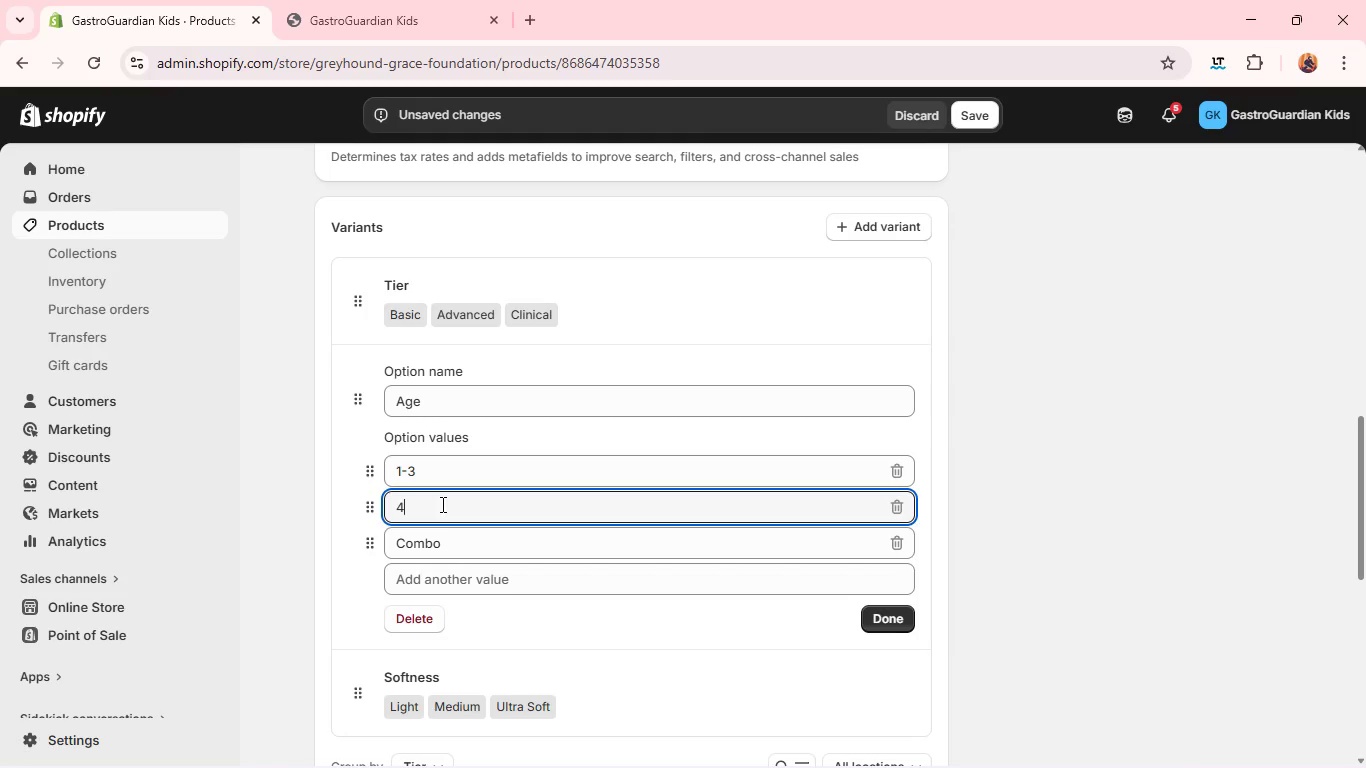 
key(Minus)
 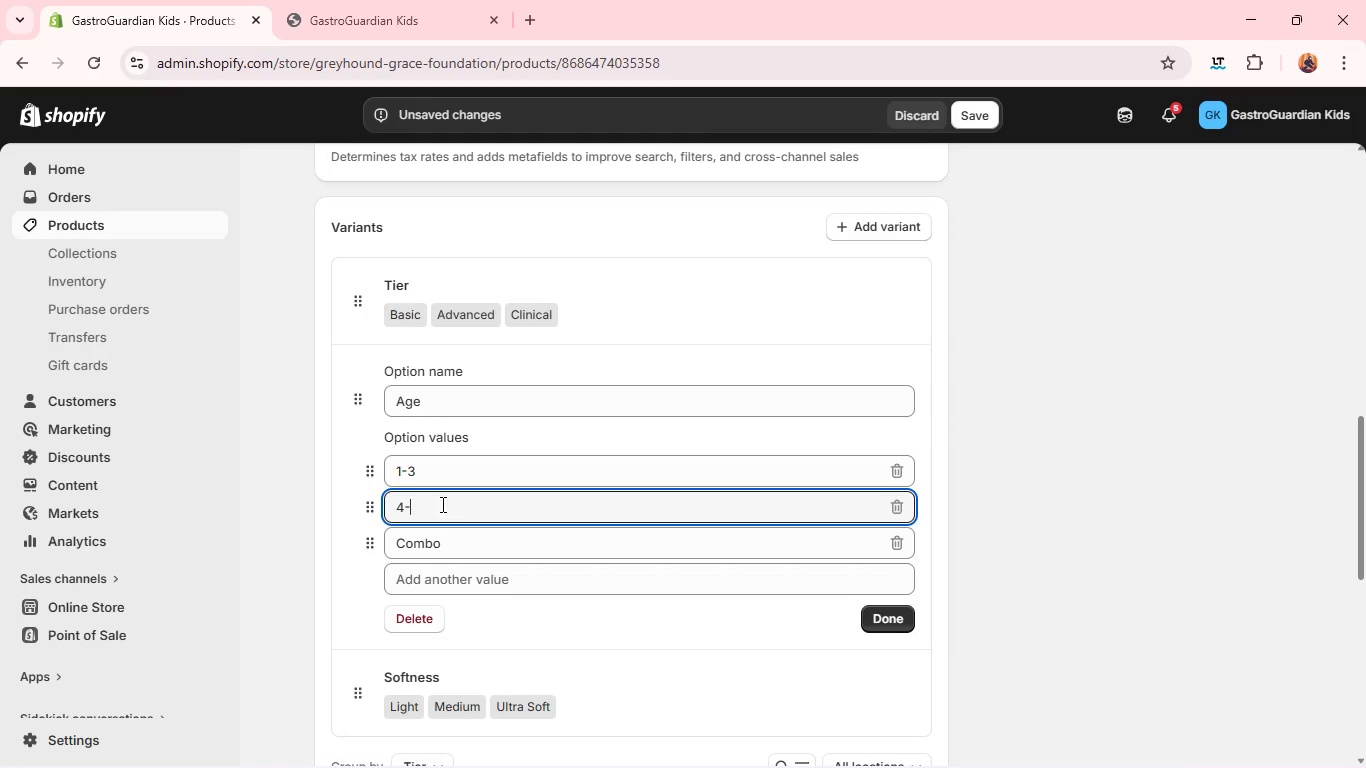 
key(7)
 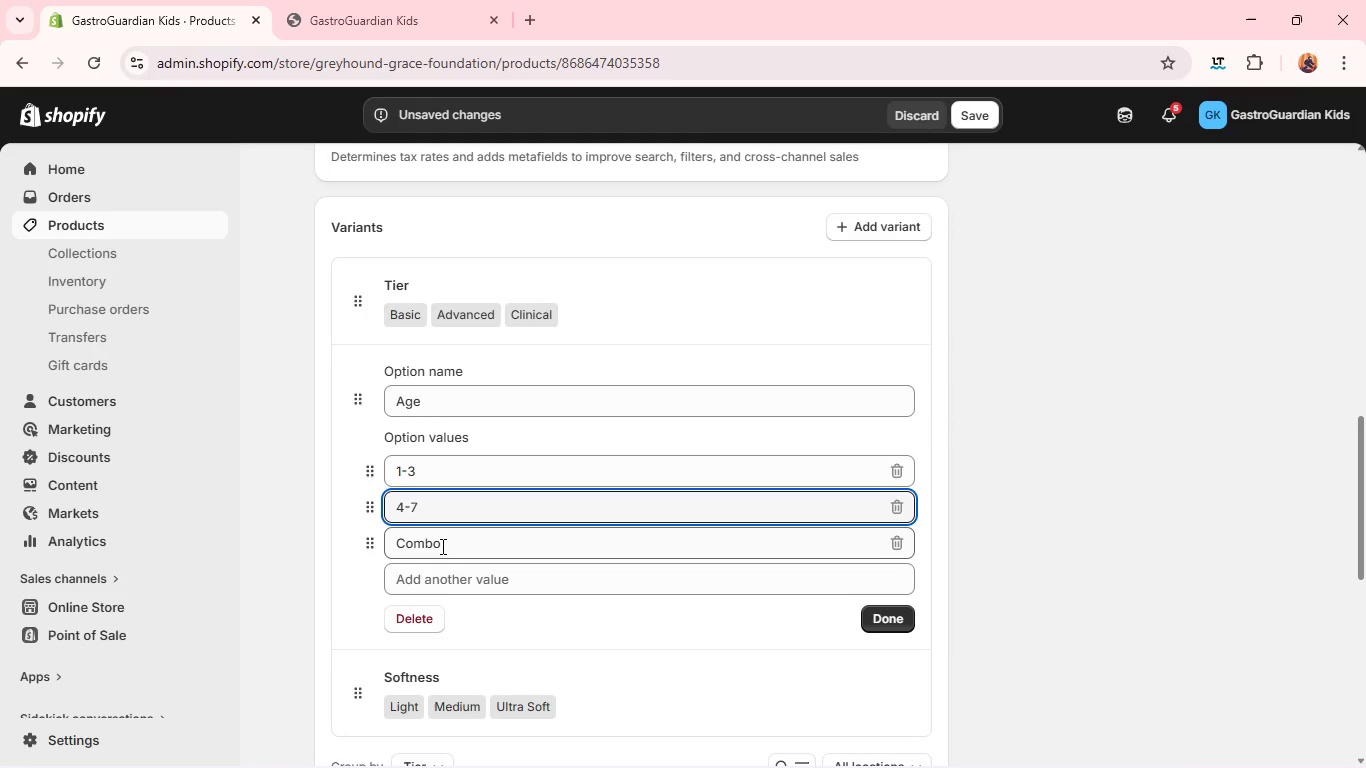 
double_click([441, 546])
 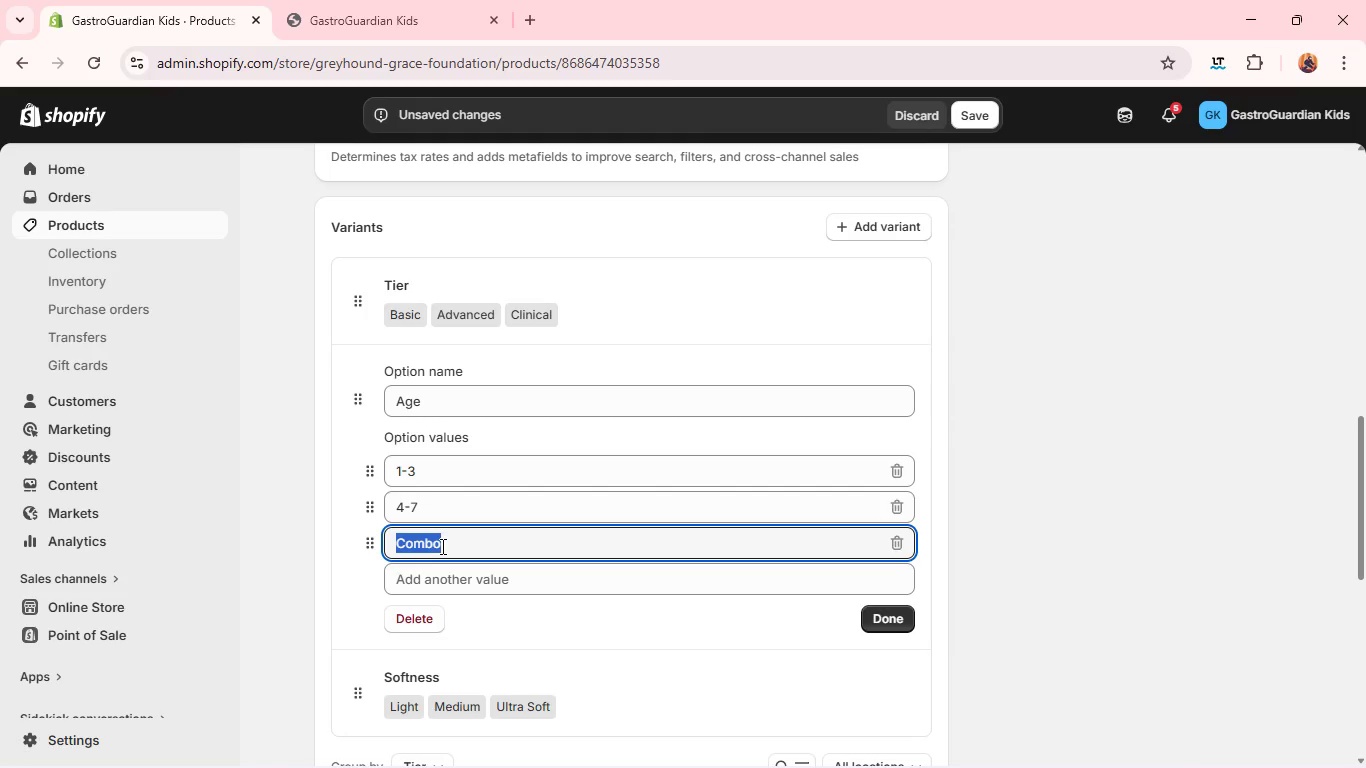 
triple_click([441, 546])
 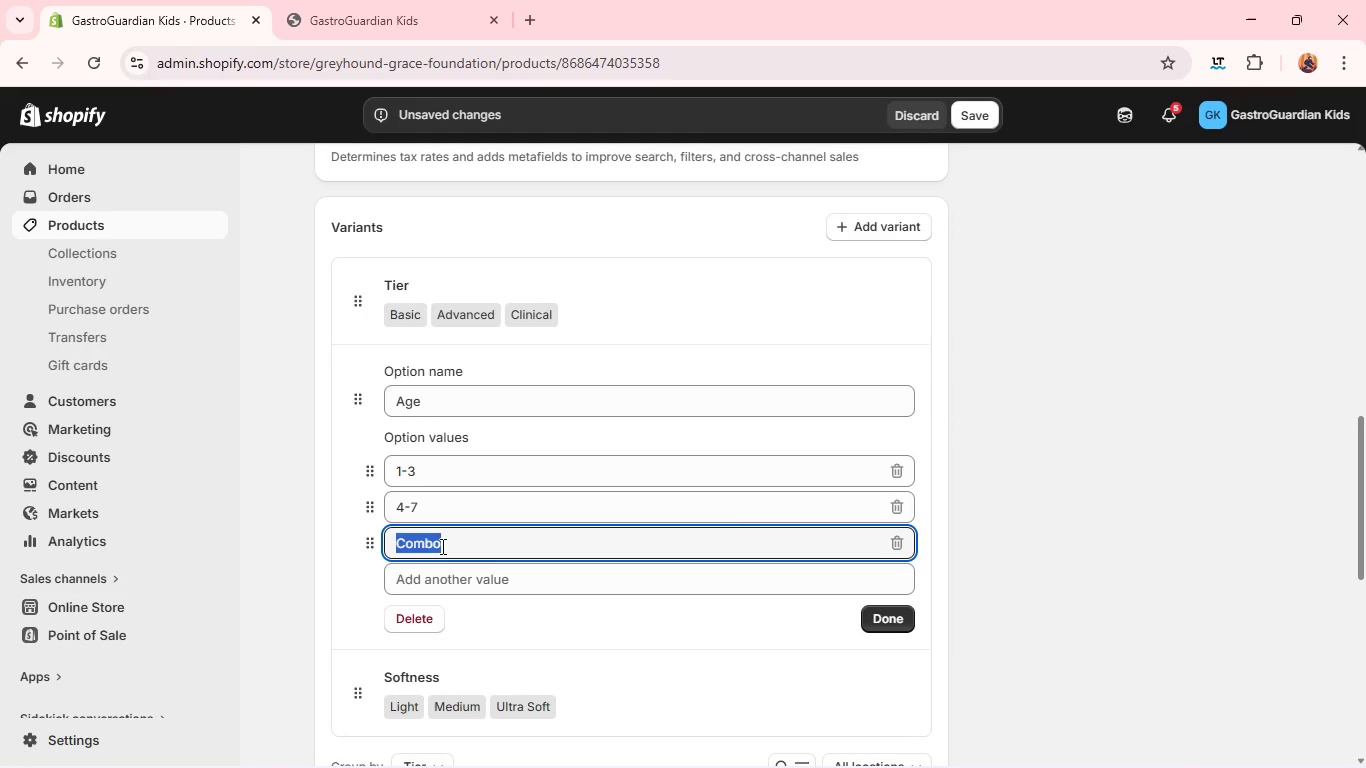 
type(8-12)
 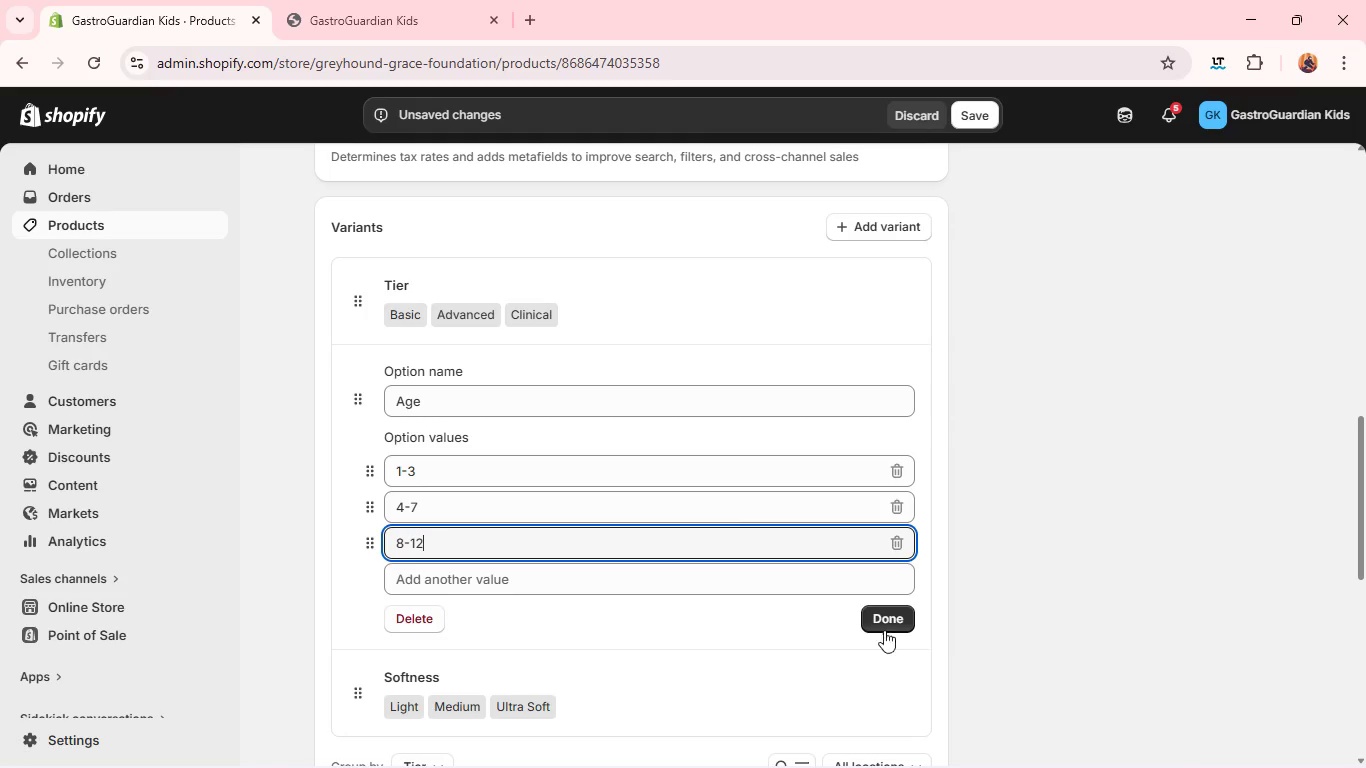 
left_click([883, 621])
 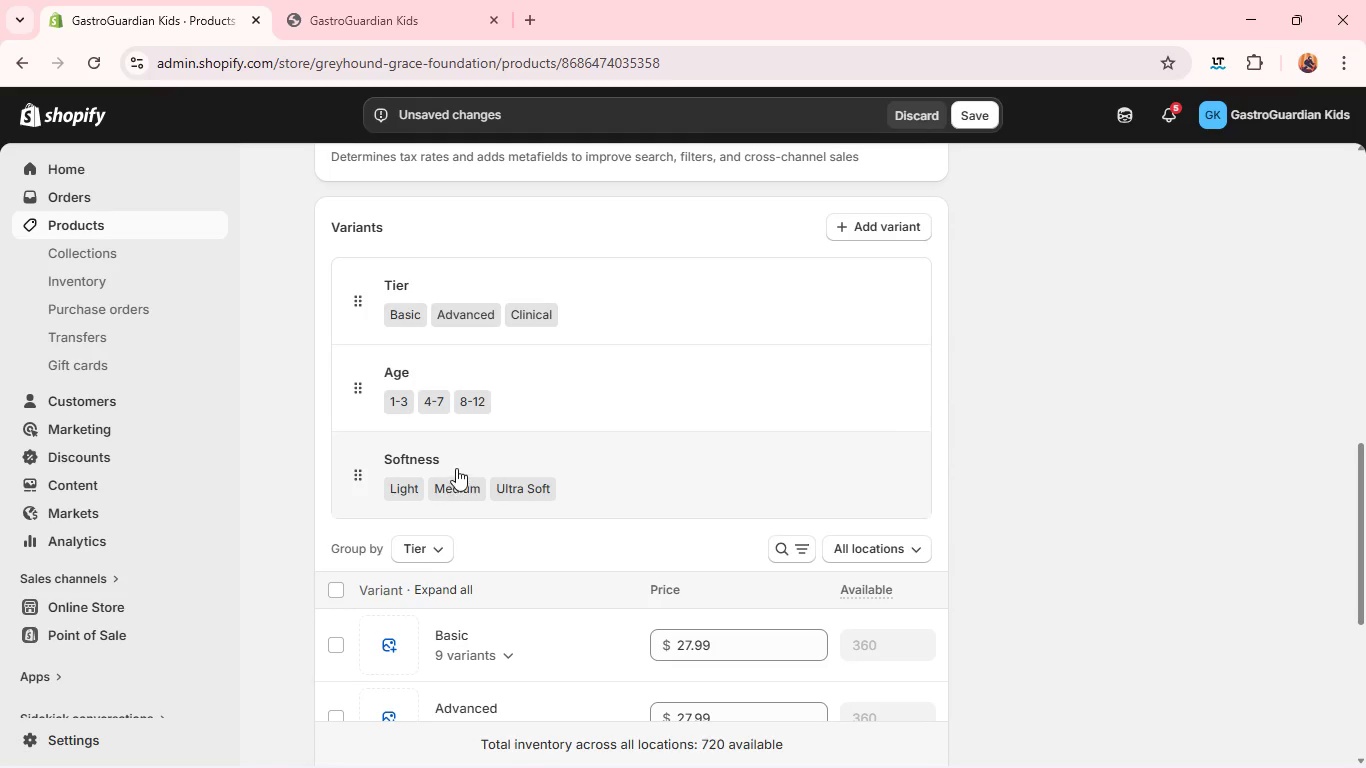 
left_click([457, 465])
 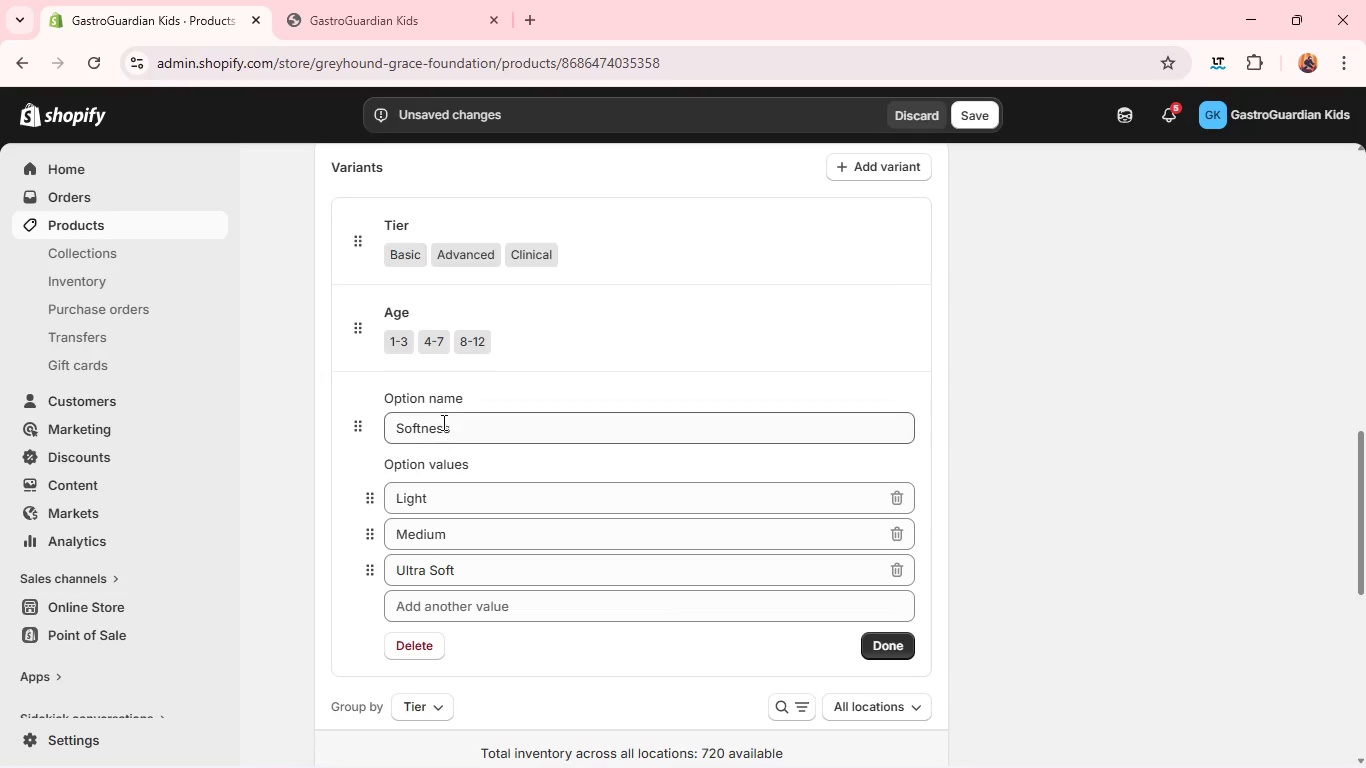 
double_click([442, 421])
 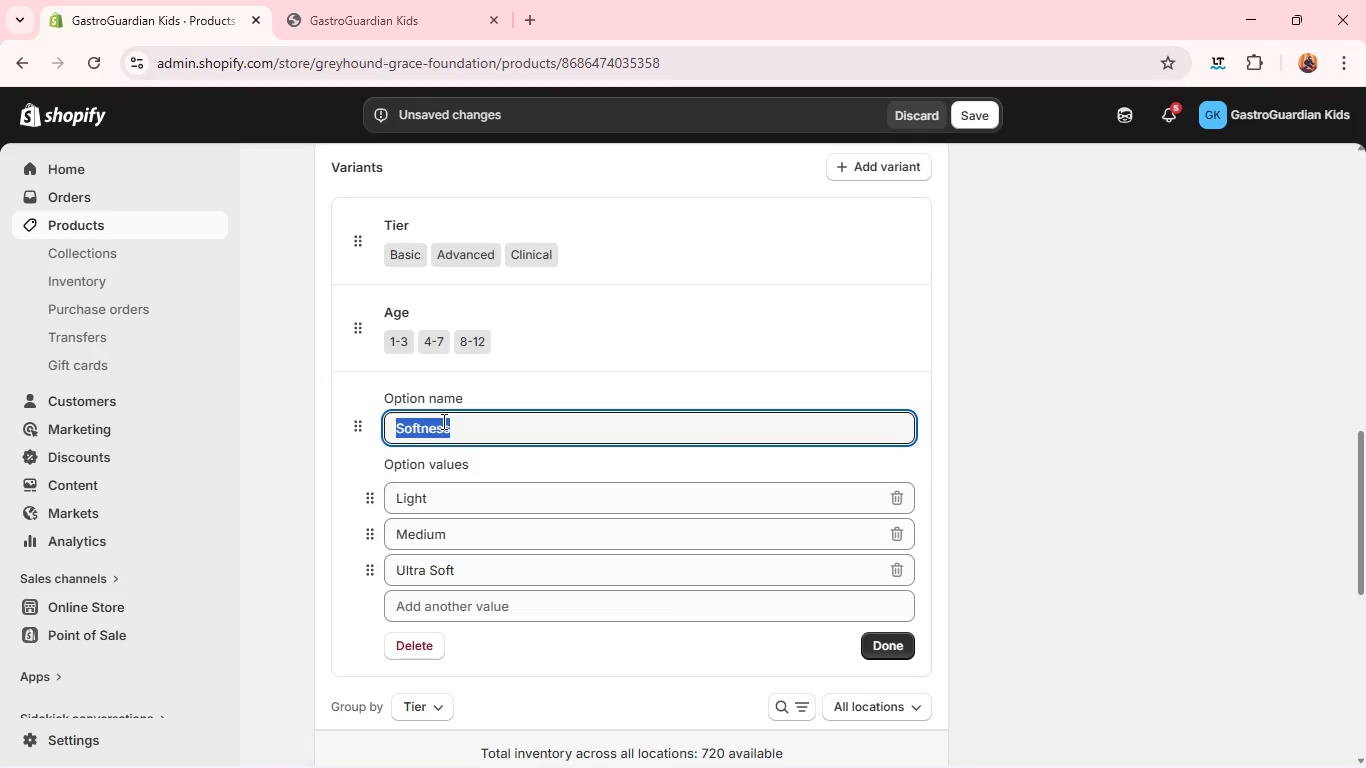 
type(Type)
 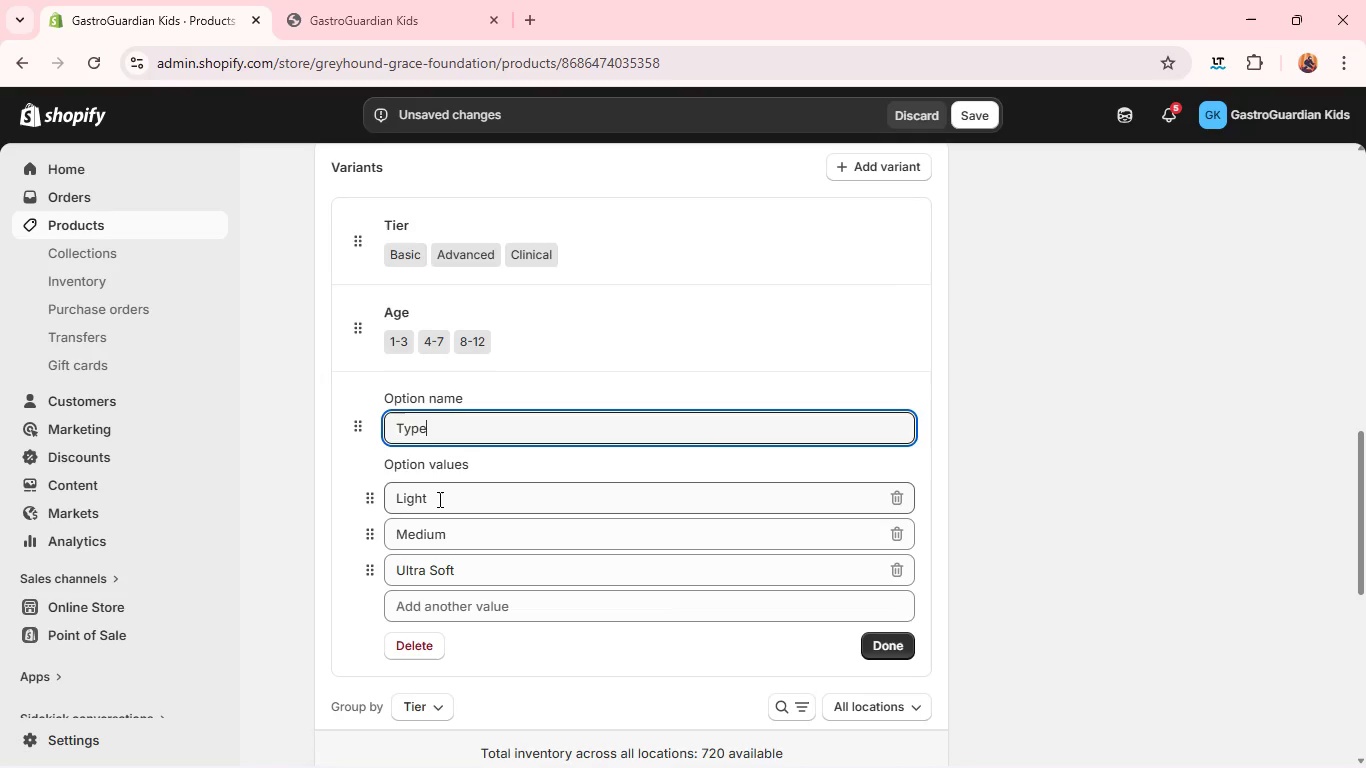 
double_click([438, 499])
 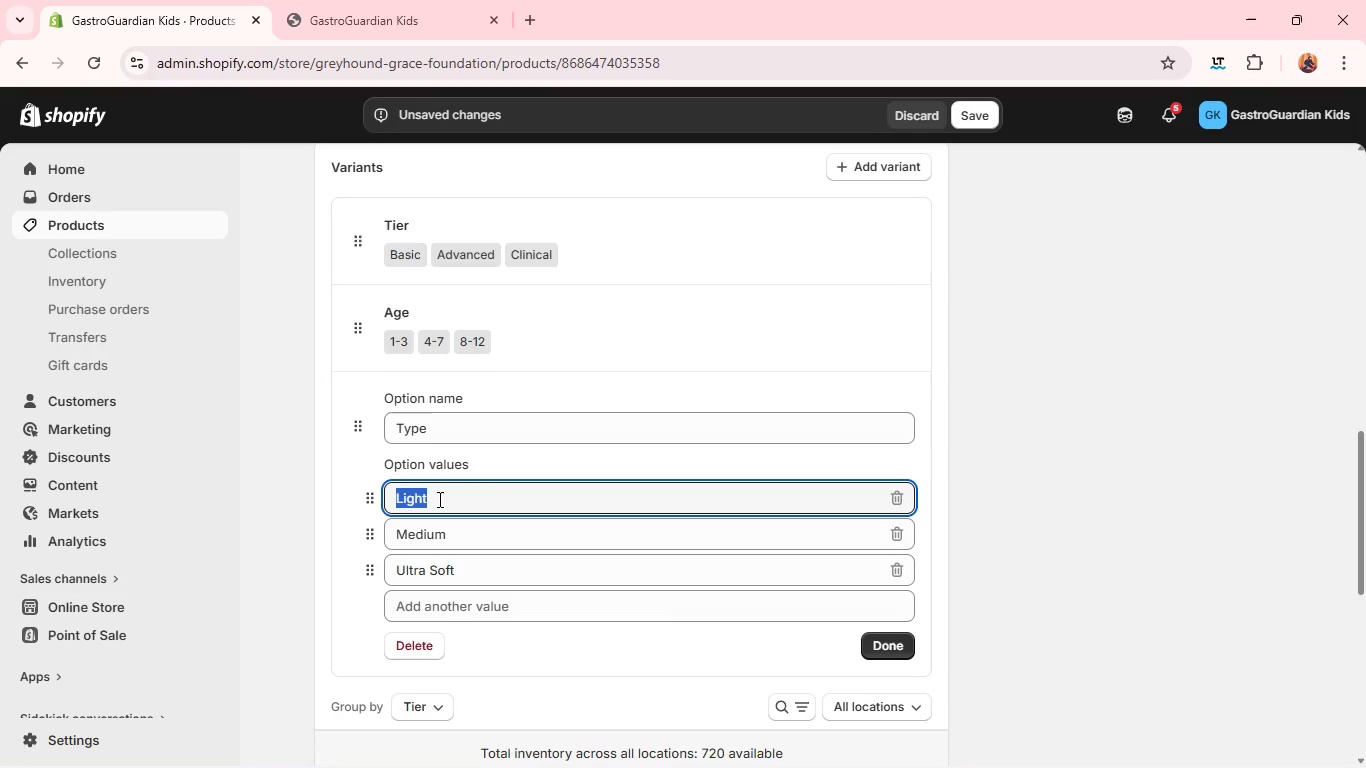 
triple_click([438, 499])
 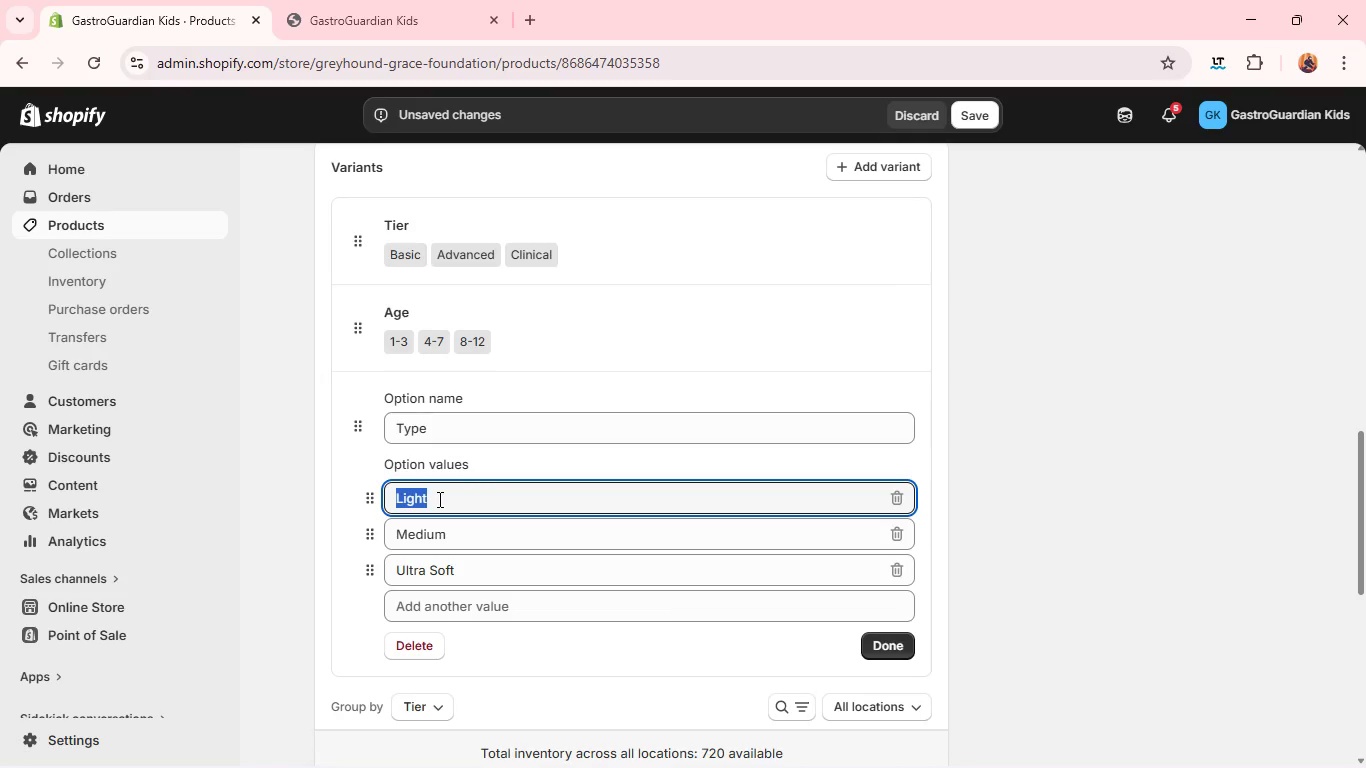 
type(Starter)
 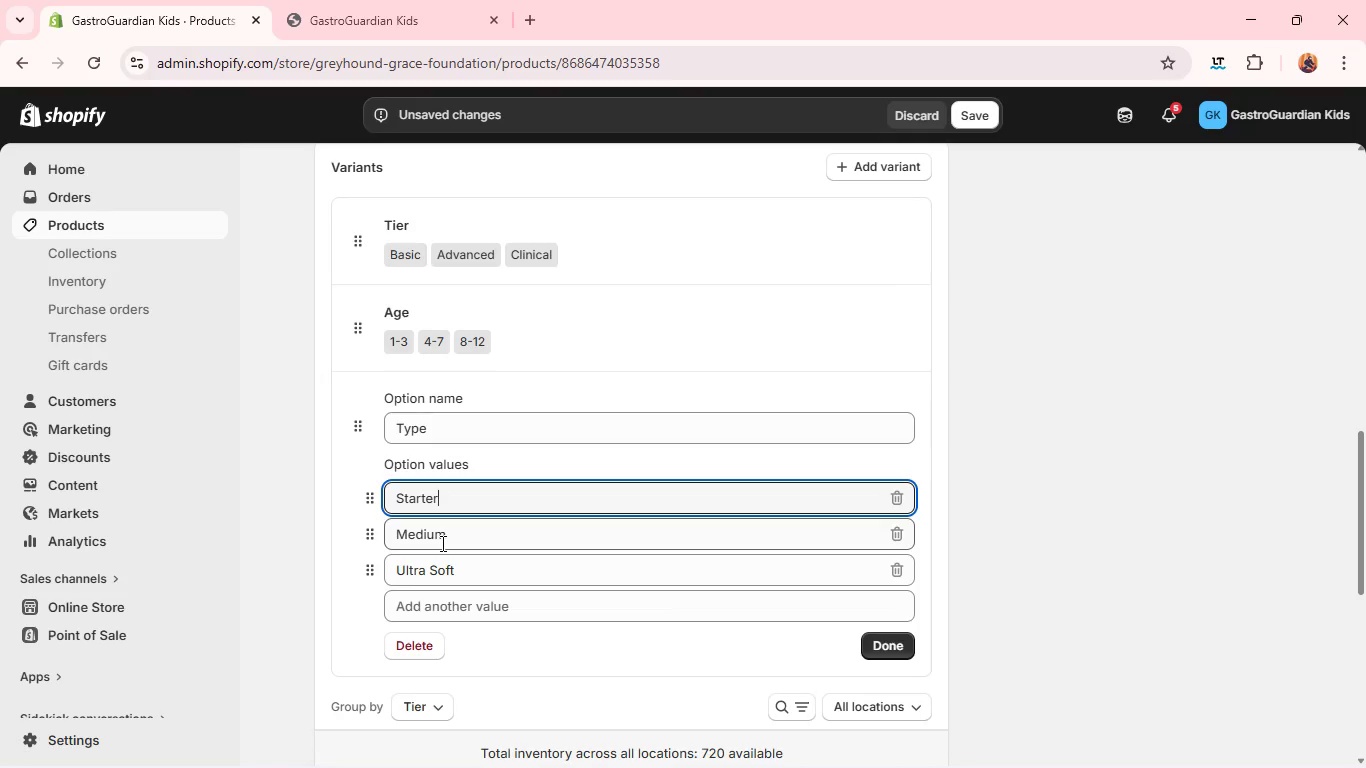 
double_click([441, 543])
 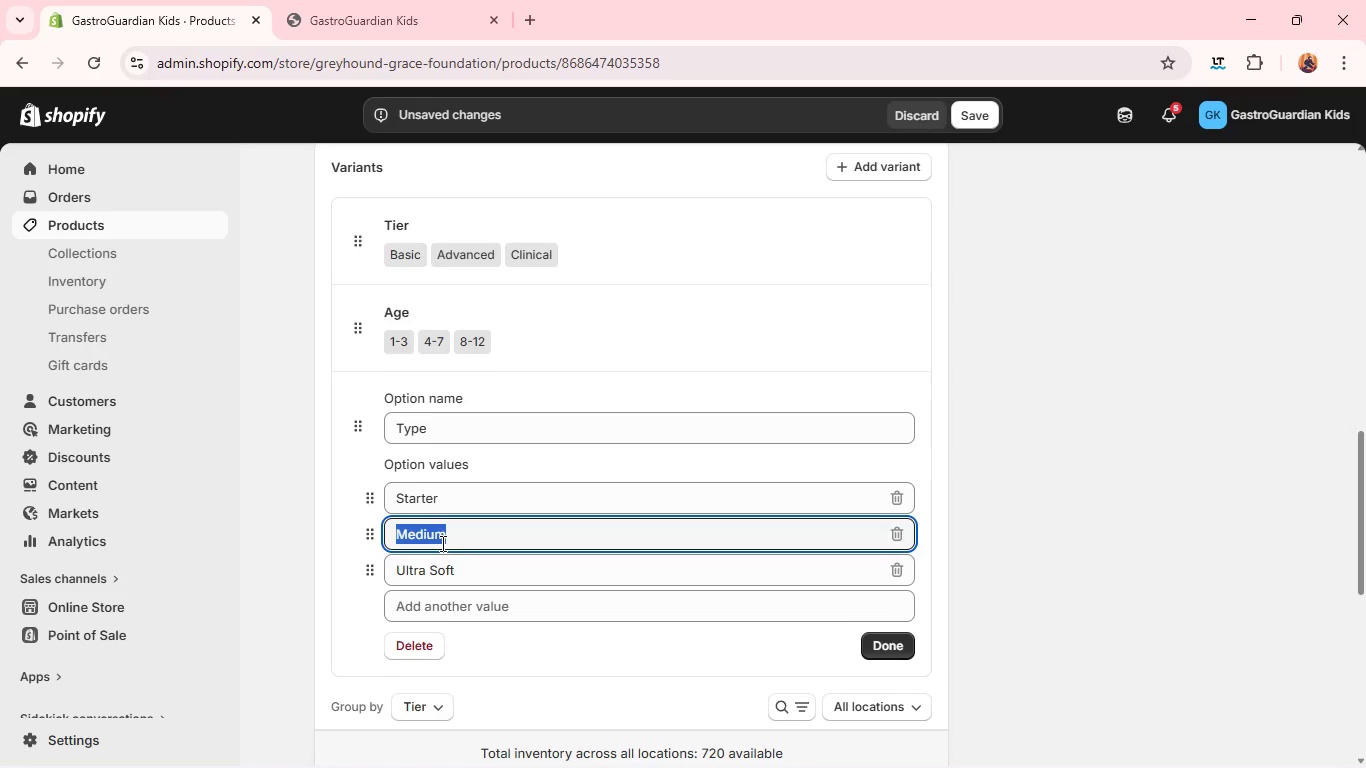 
triple_click([441, 543])
 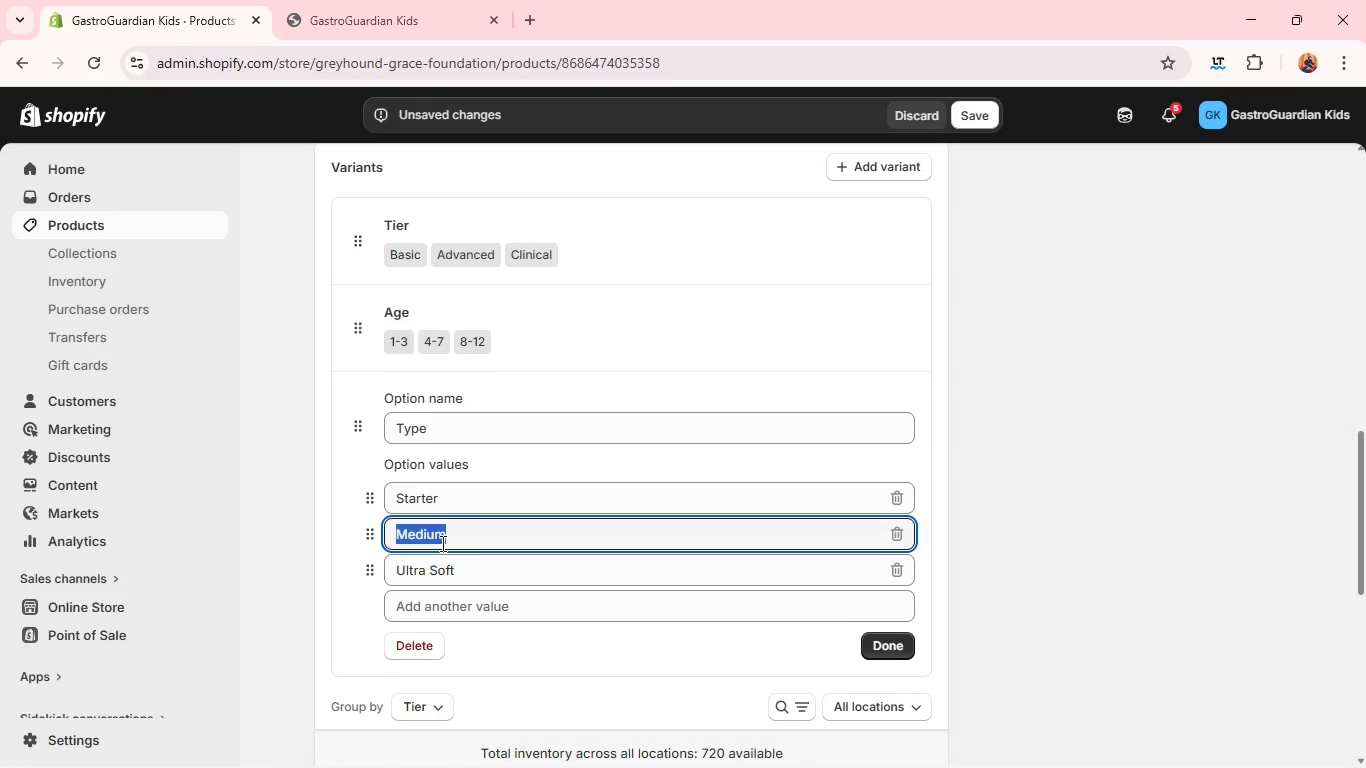 
type(FULL)
 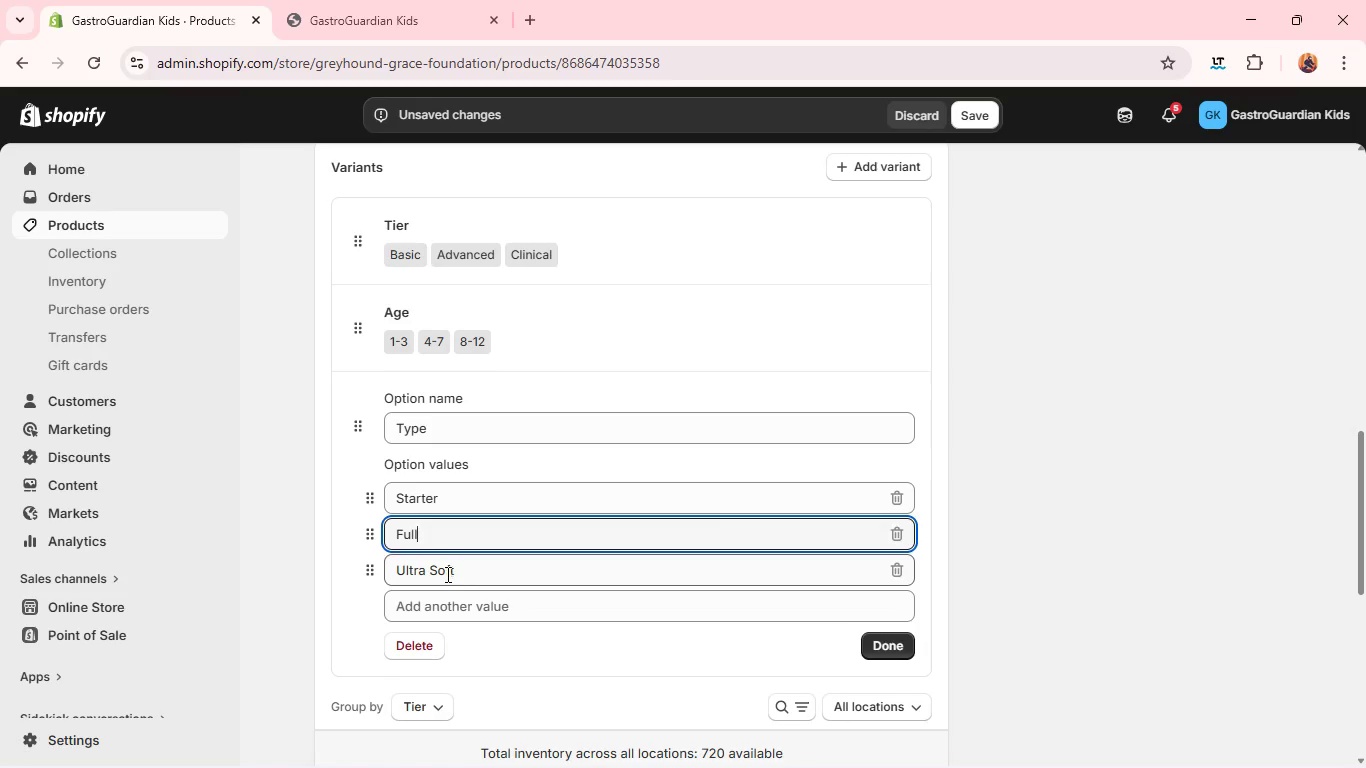 
left_click([446, 574])
 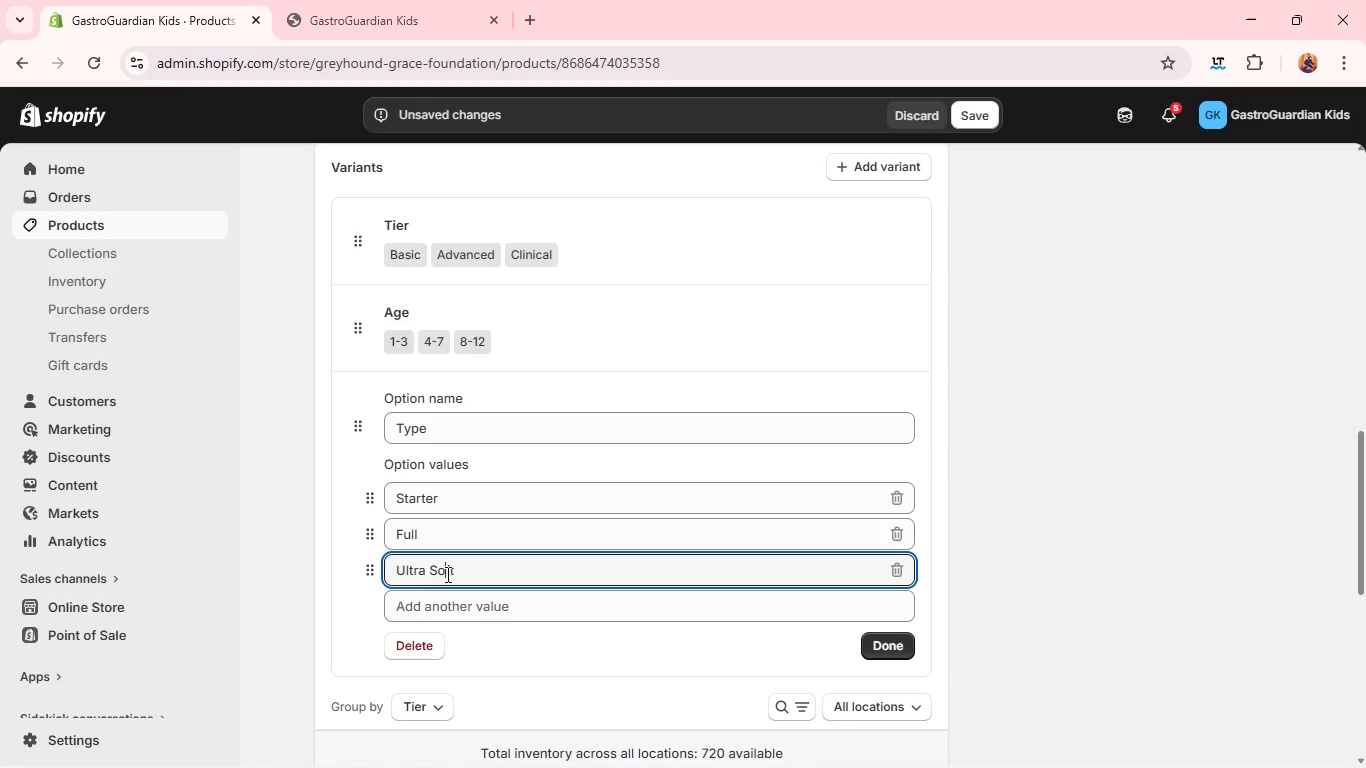 
double_click([446, 574])
 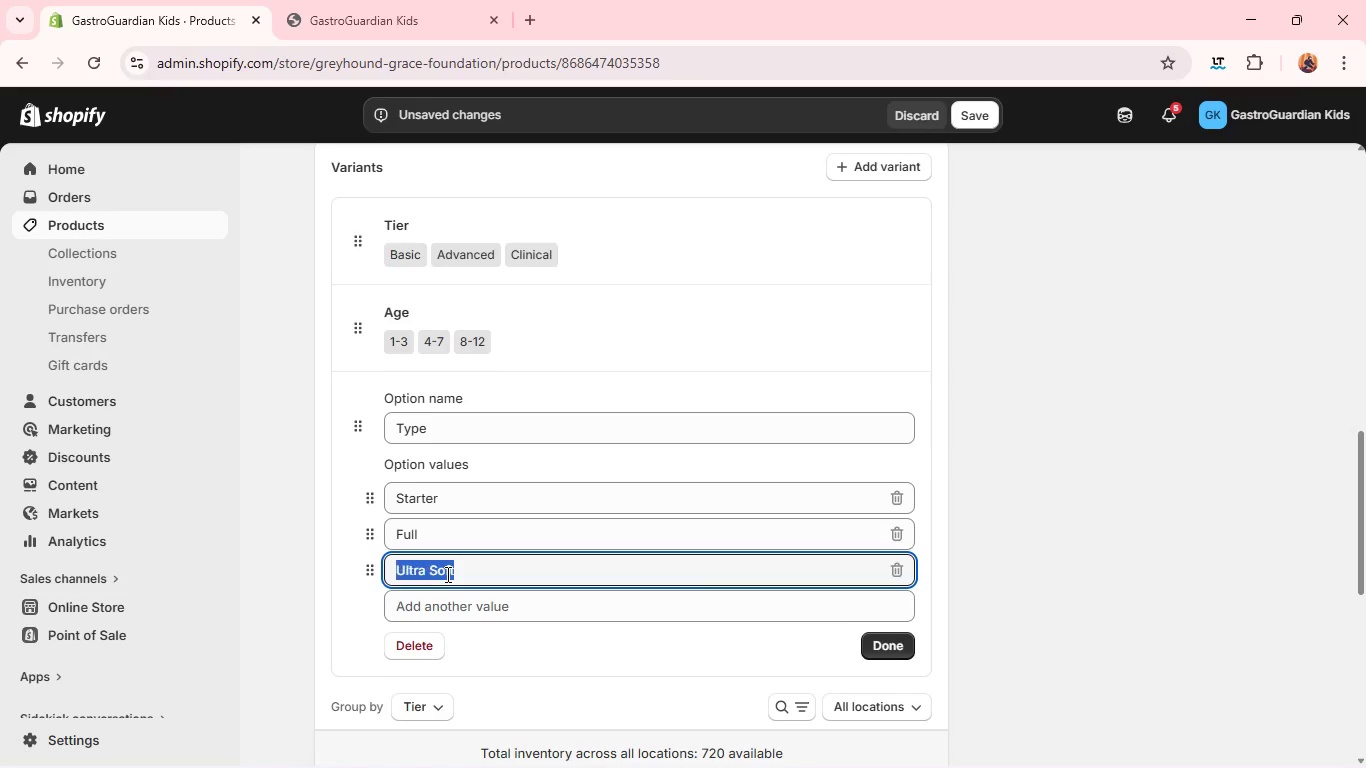 
triple_click([446, 574])
 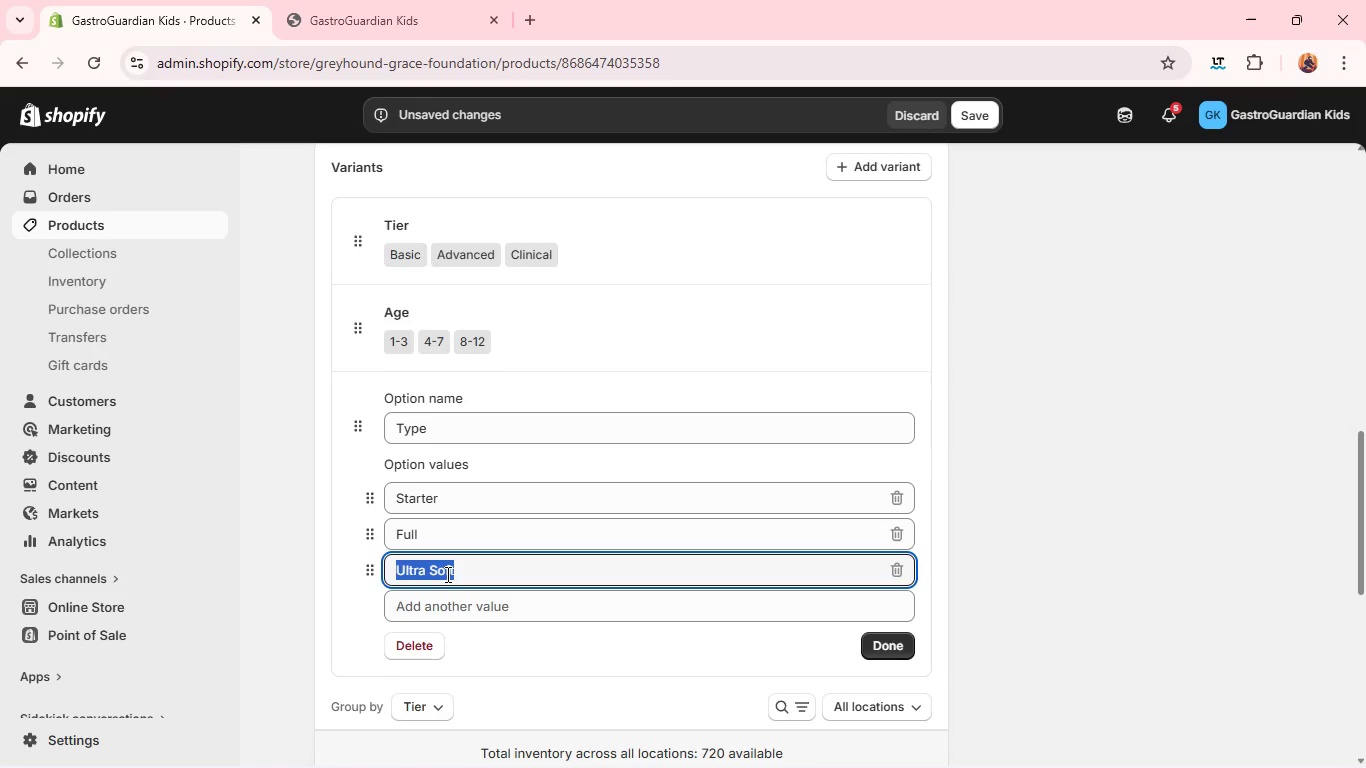 
type(Per)
key(Backspace)
key(Backspace)
type(remium)
 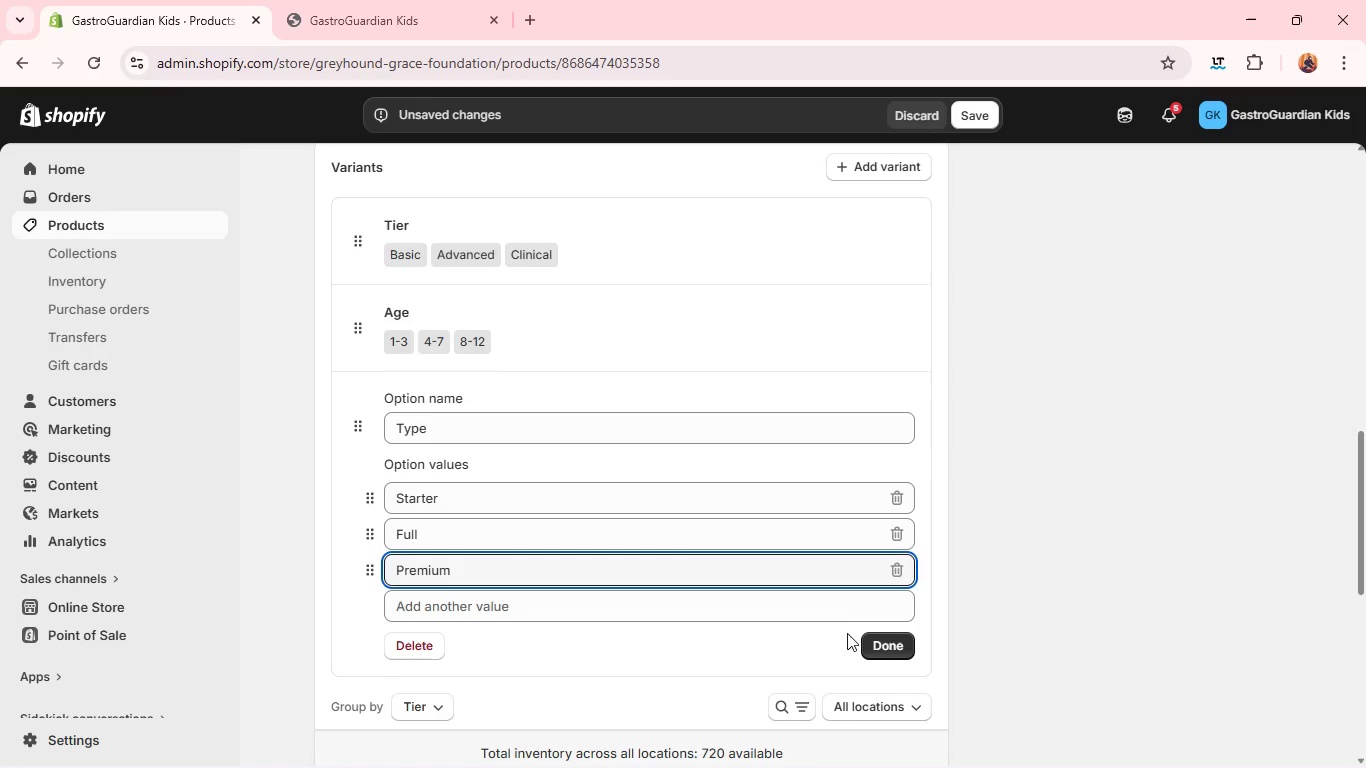 
left_click([883, 643])
 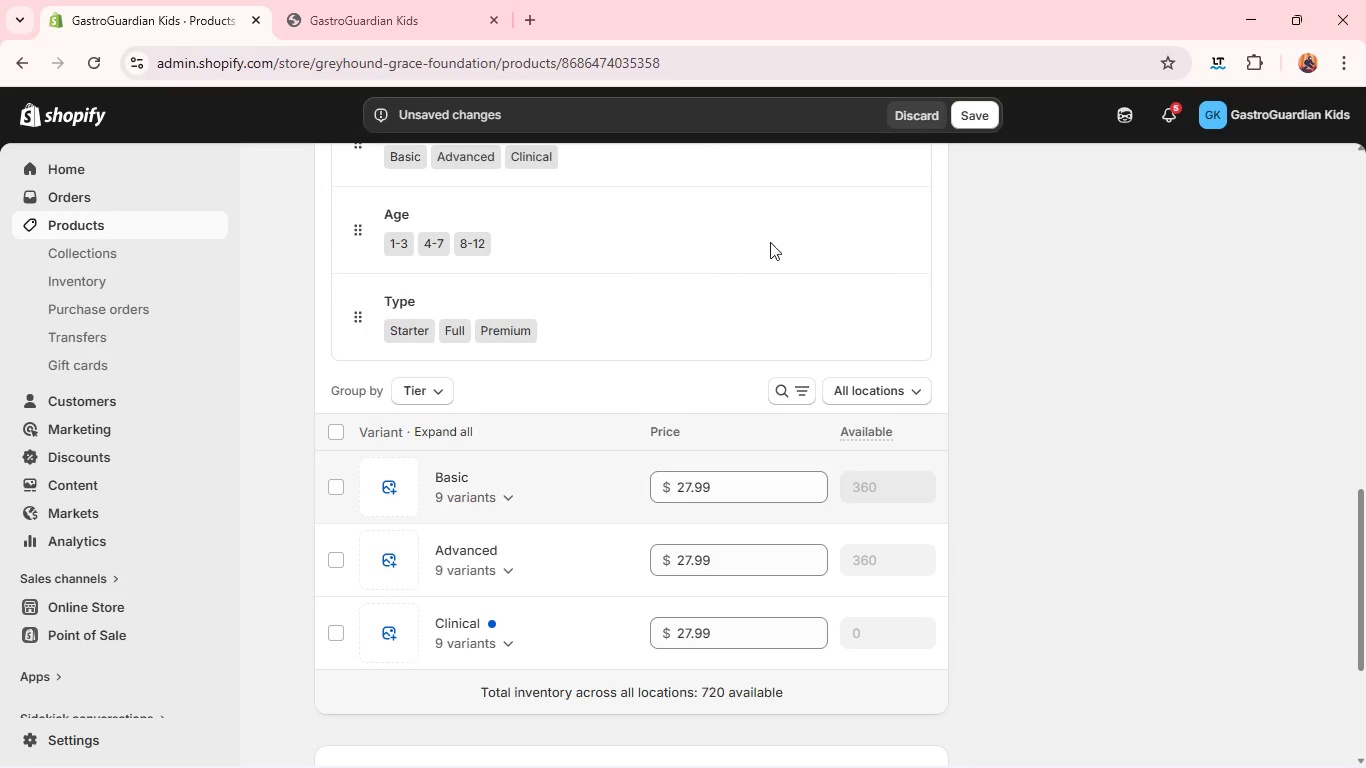 
wait(5.02)
 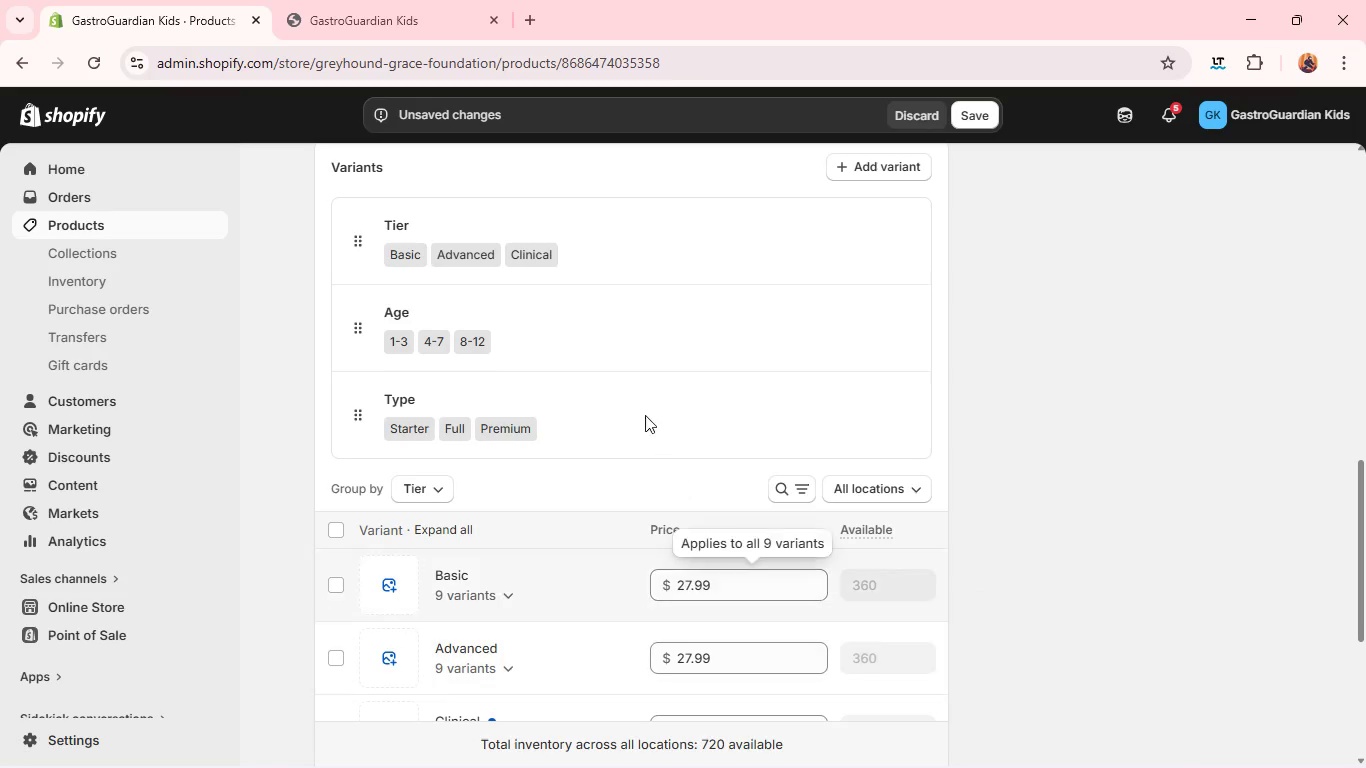 
left_click([983, 104])
 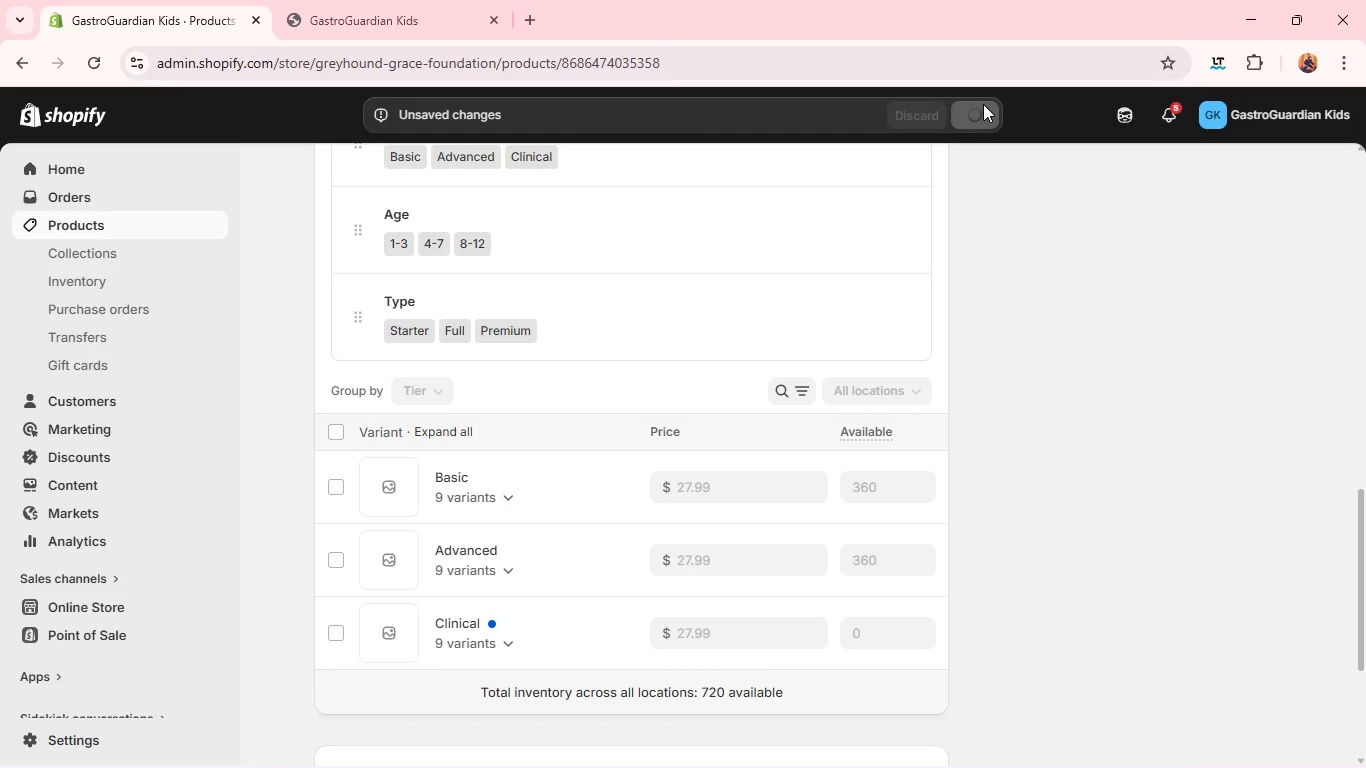 
wait(12.75)
 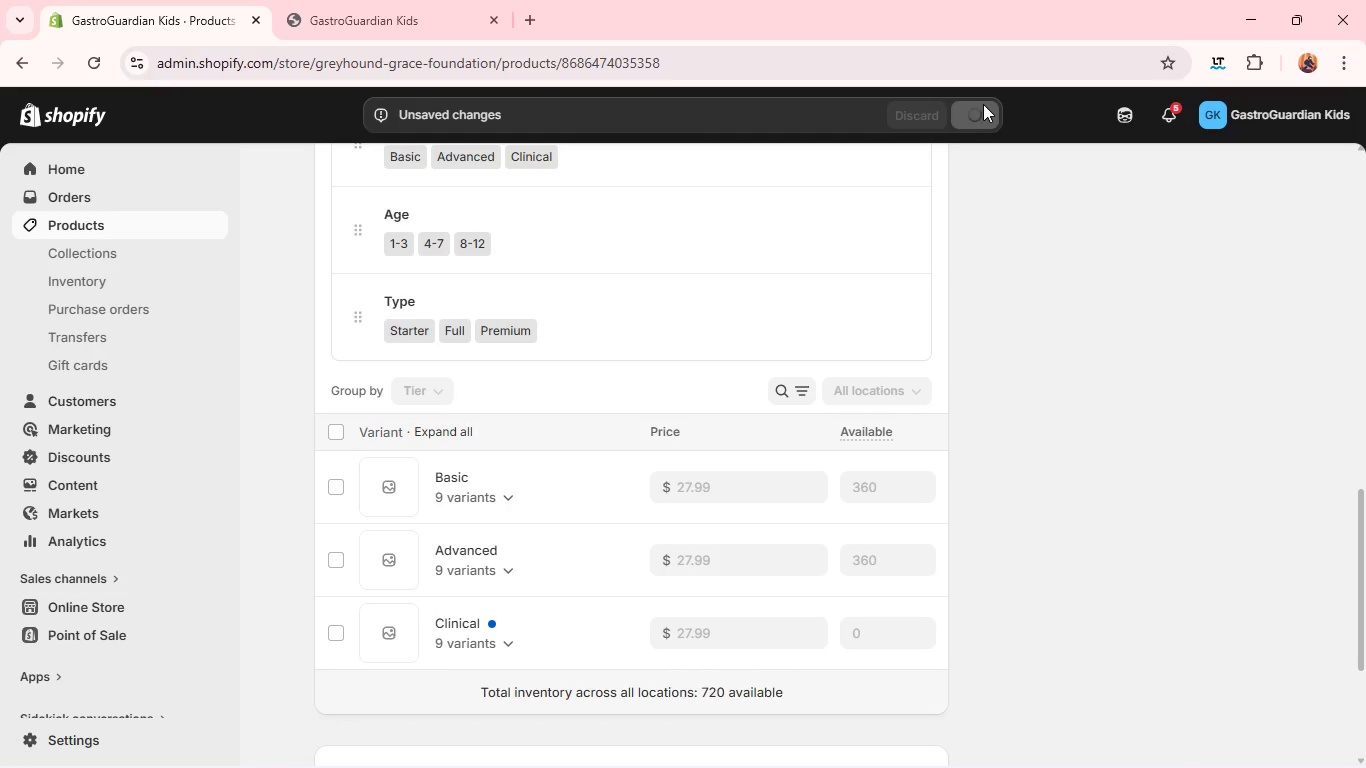 
left_click([340, 426])
 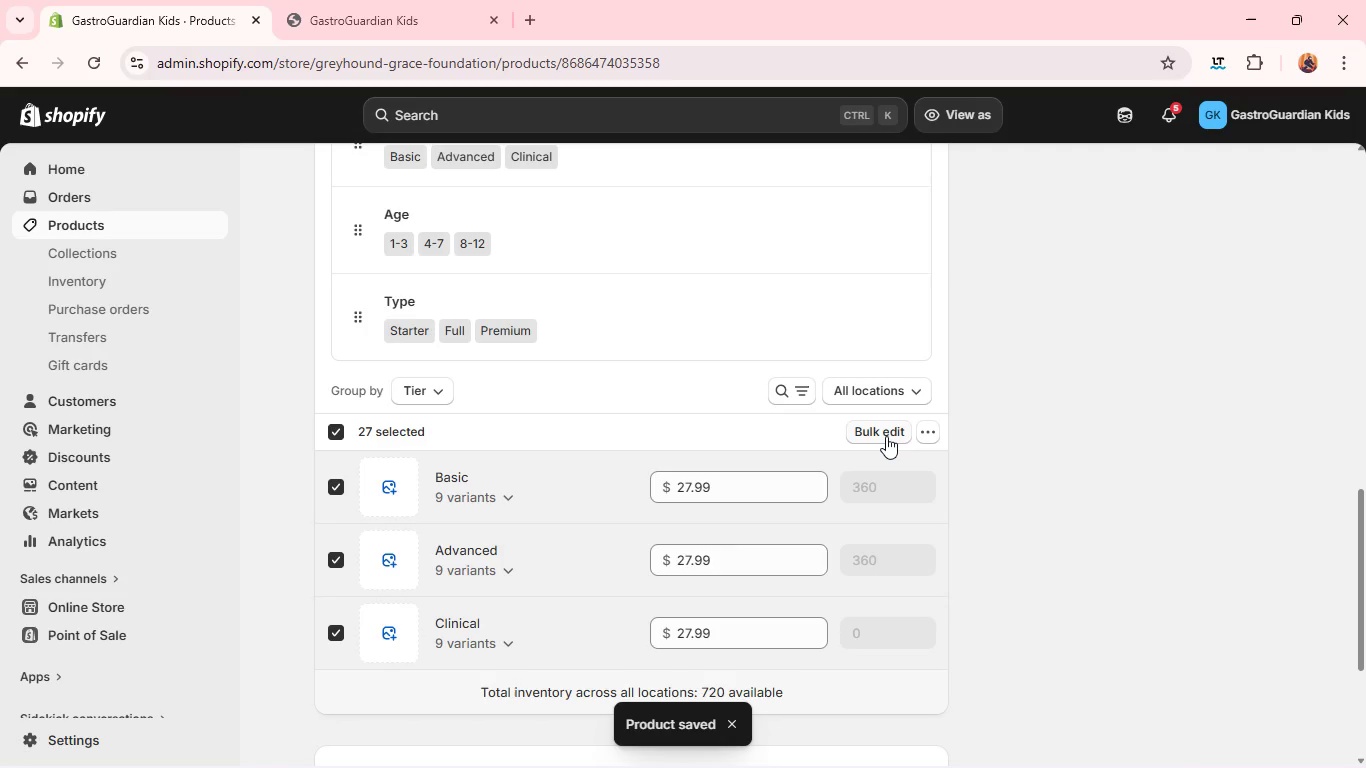 
left_click([885, 436])
 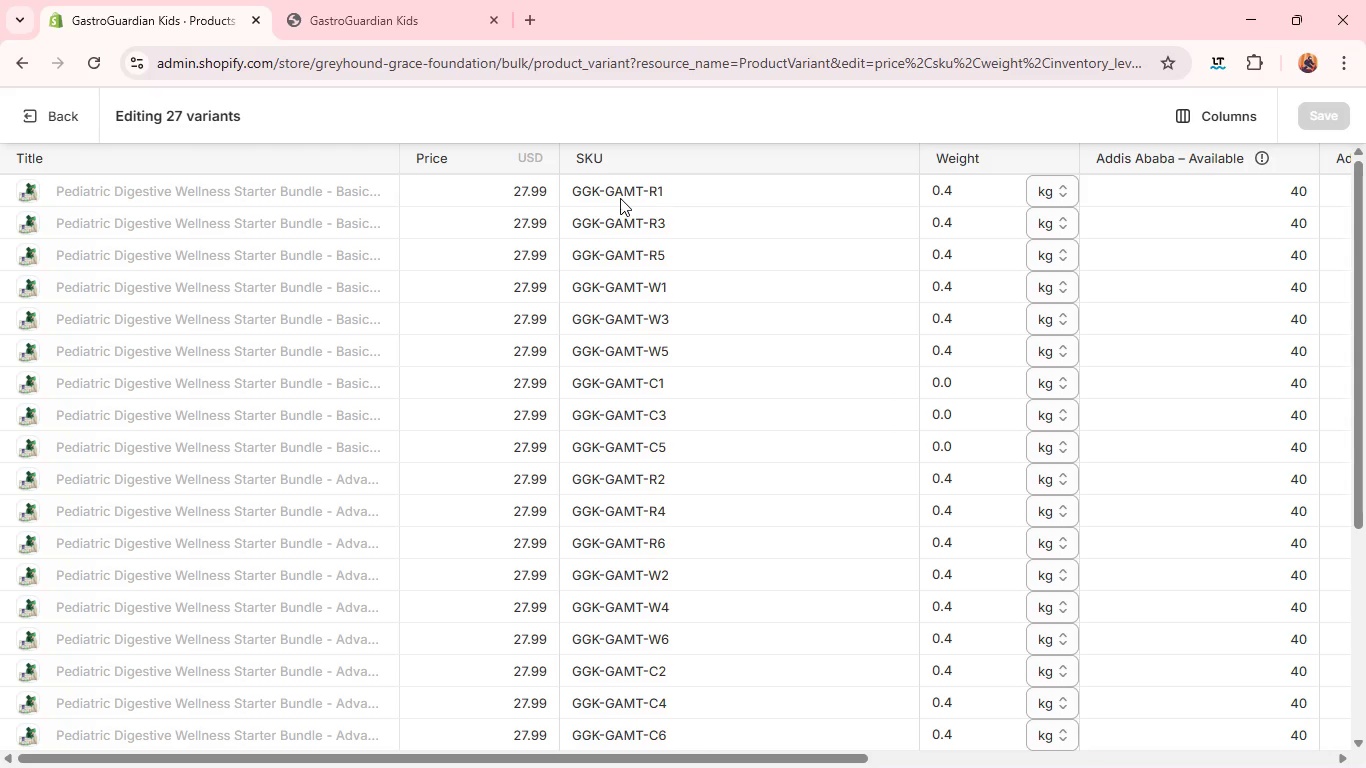 
wait(30.94)
 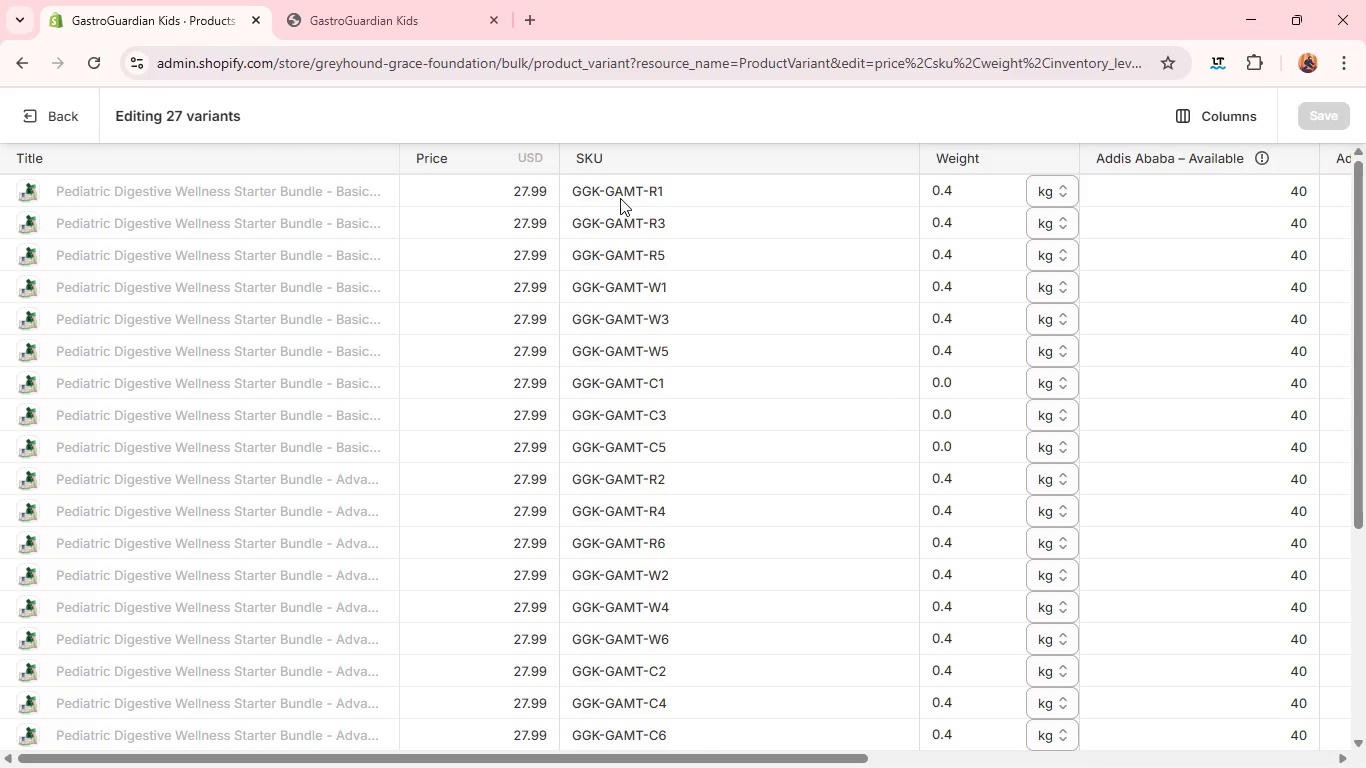 
left_click([641, 189])
 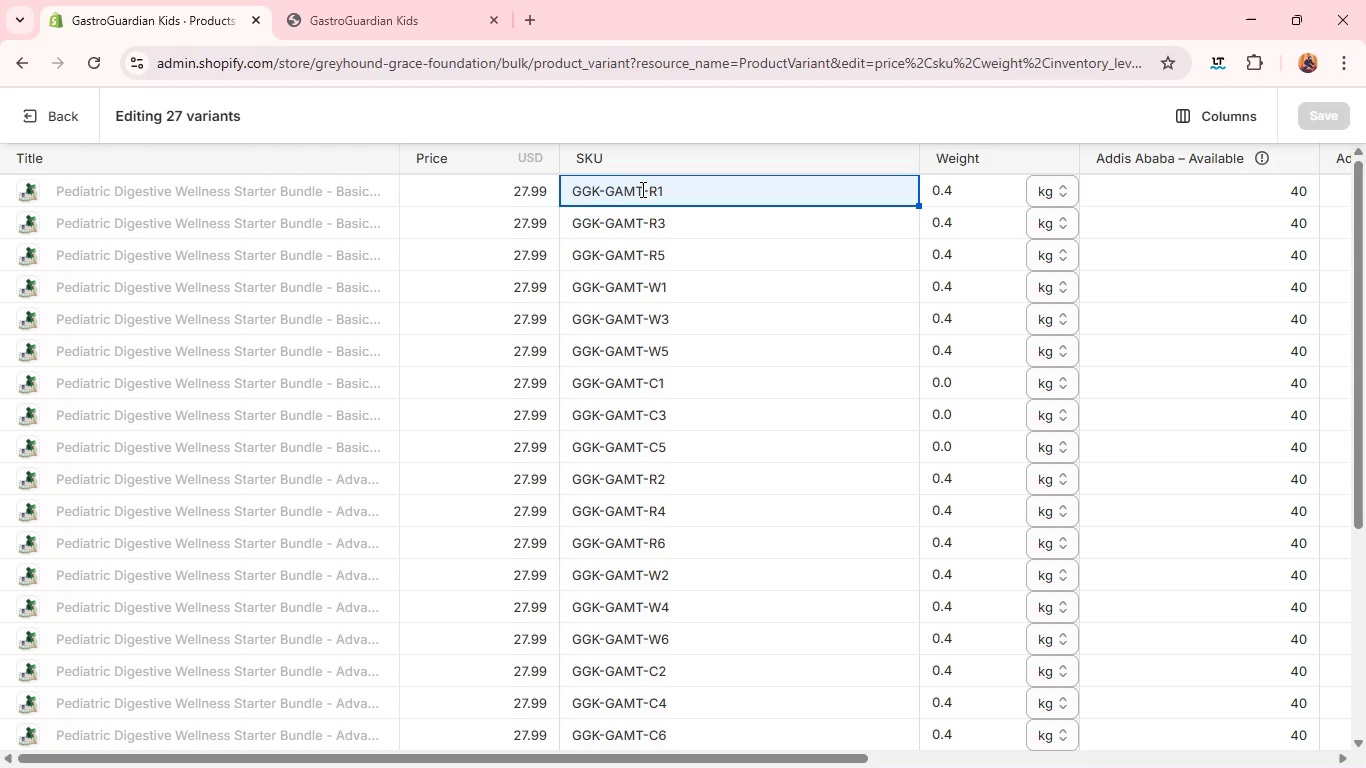 
type(GGK-PDWSB-)
 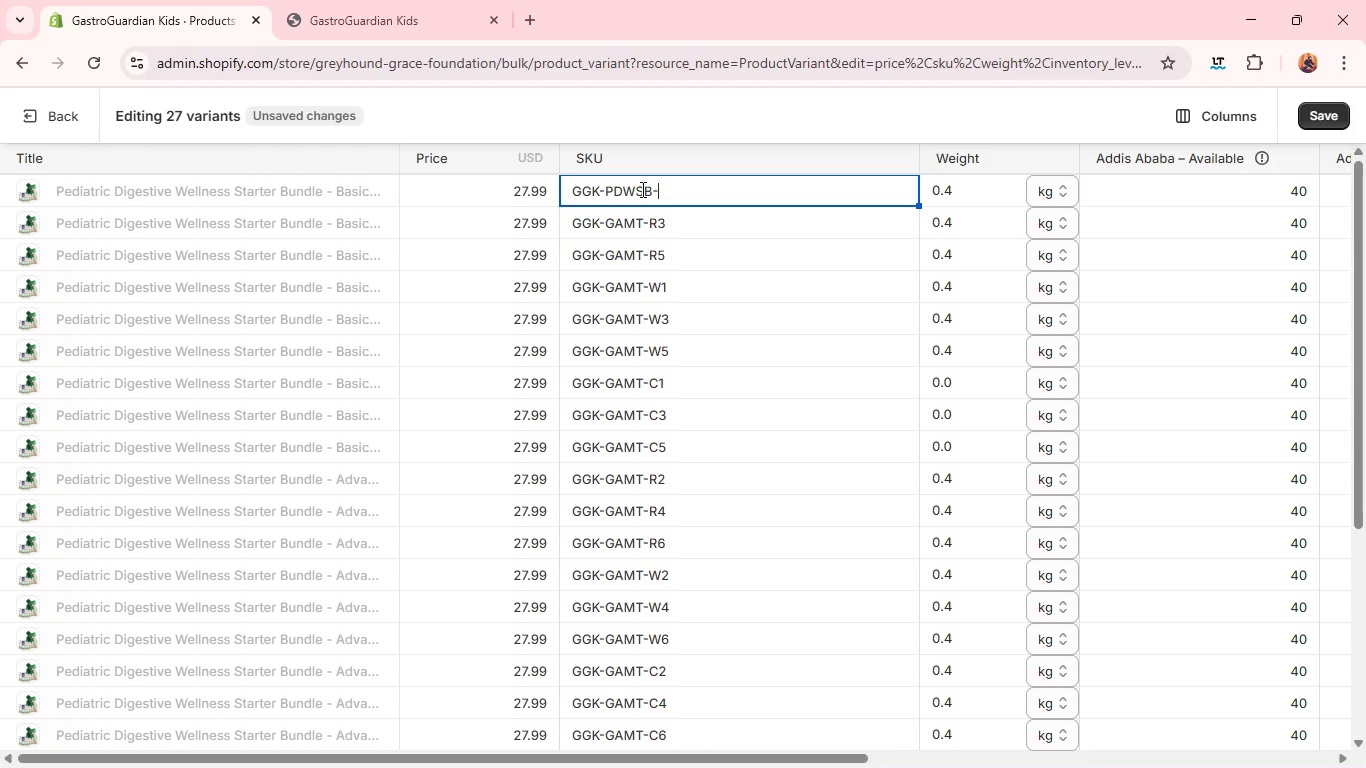 
wait(24.09)
 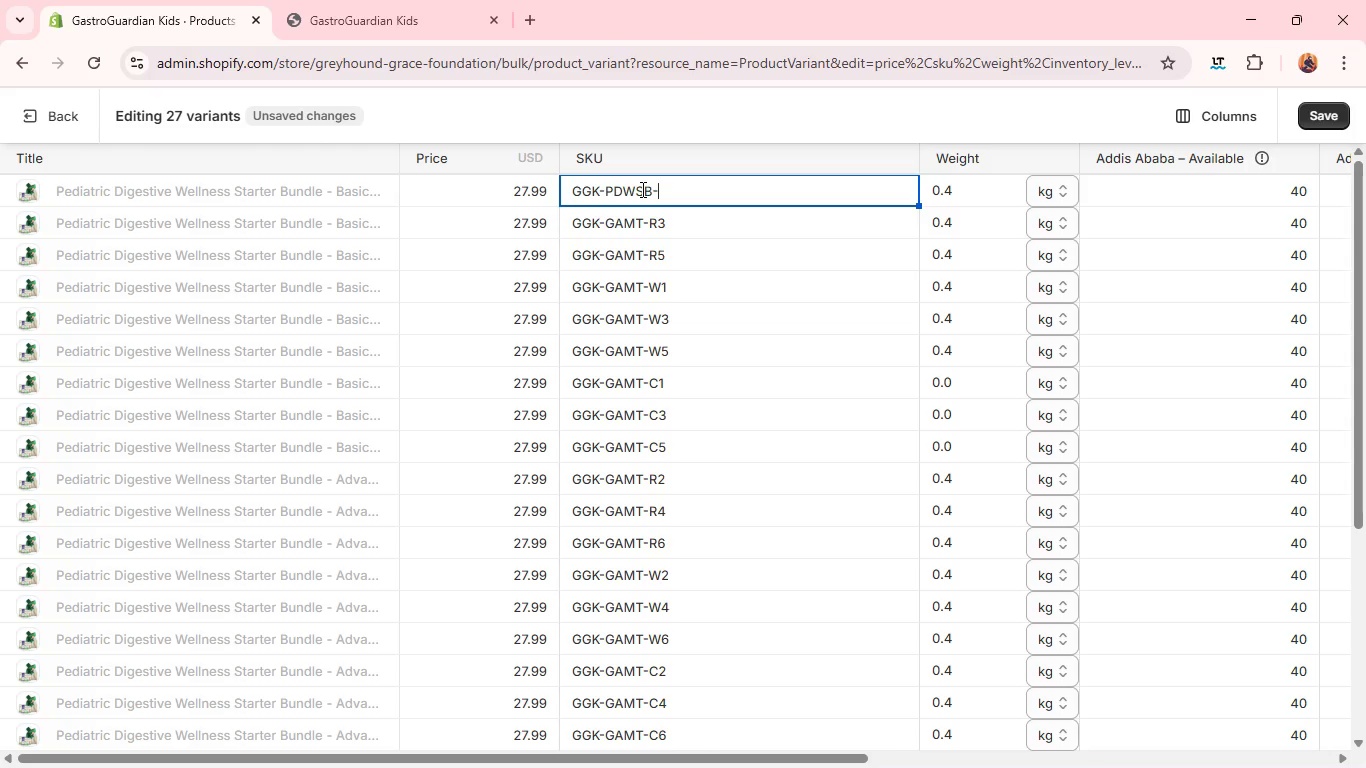 
key(B)
 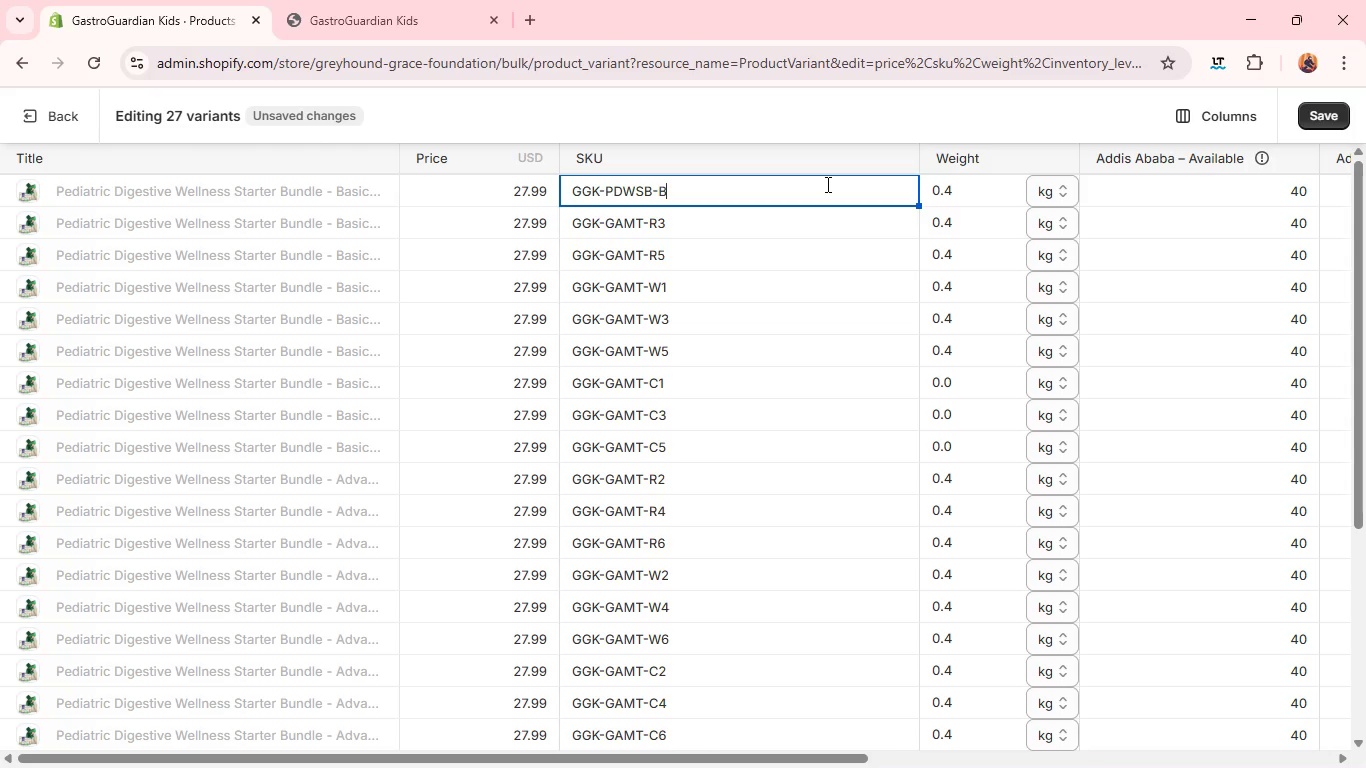 
key(1)
 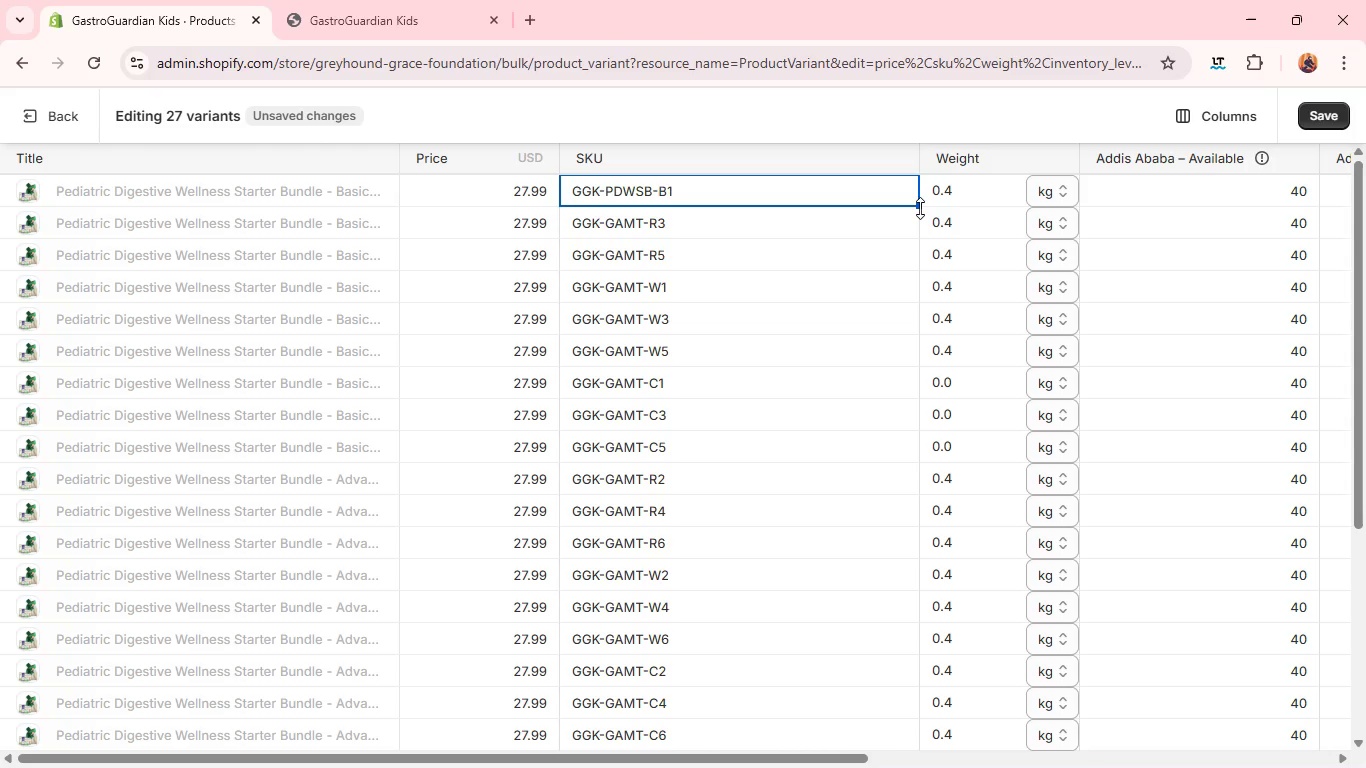 
left_click_drag(start_coordinate=[920, 208], to_coordinate=[871, 451])
 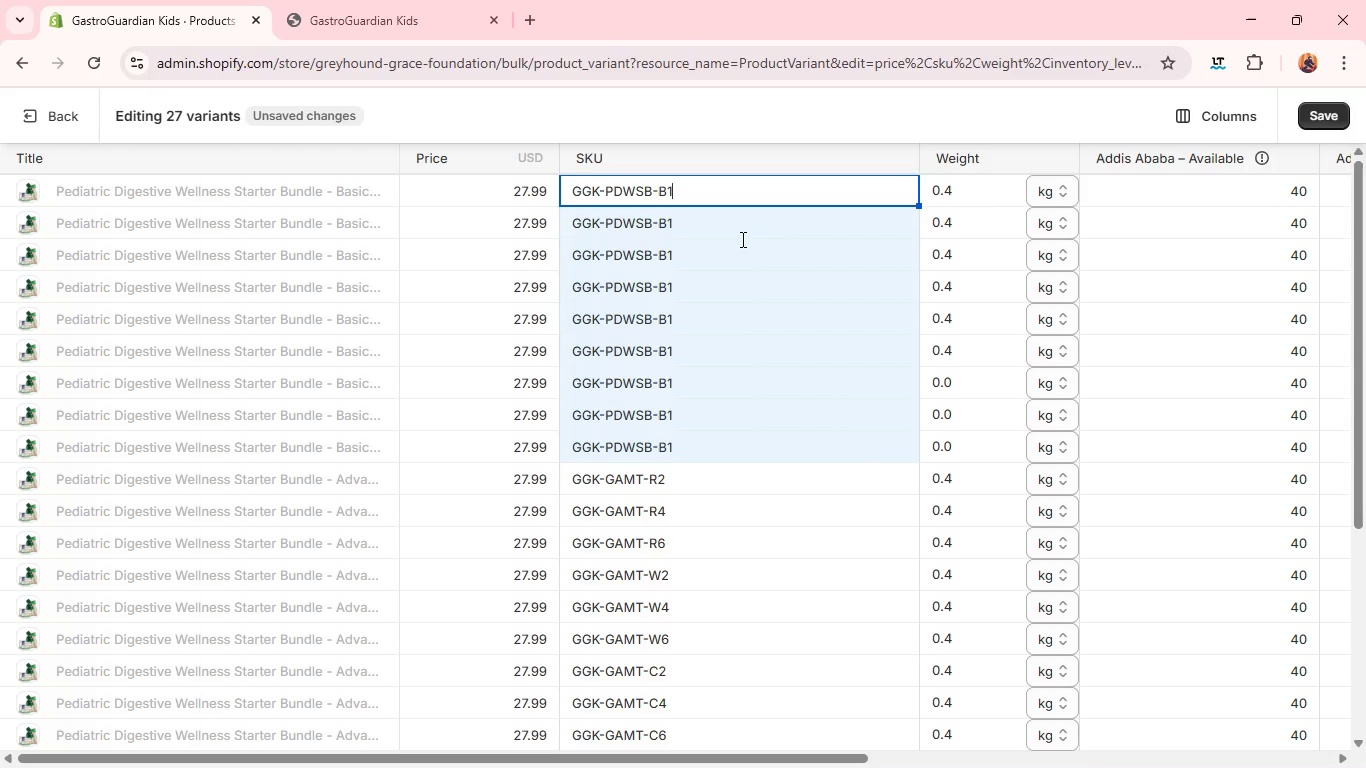 
left_click([741, 235])
 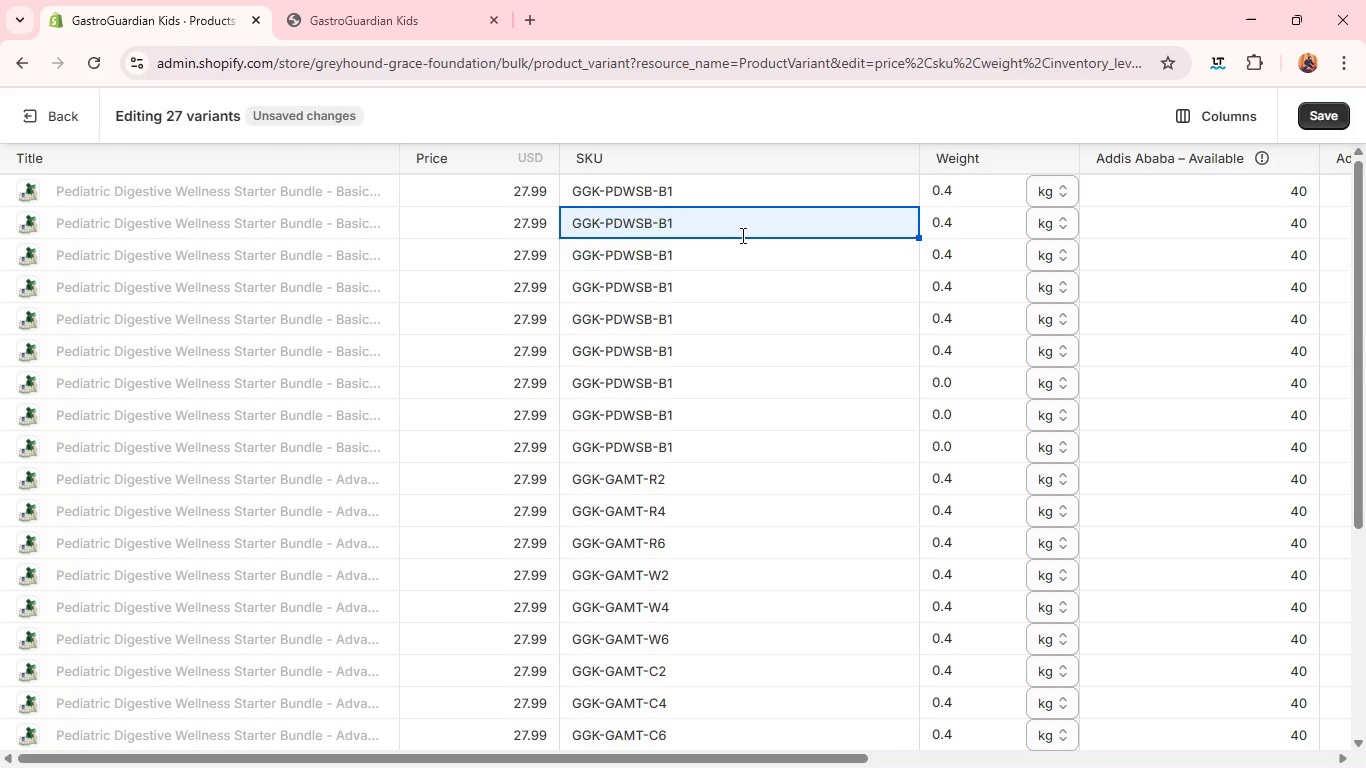 
left_click([741, 235])
 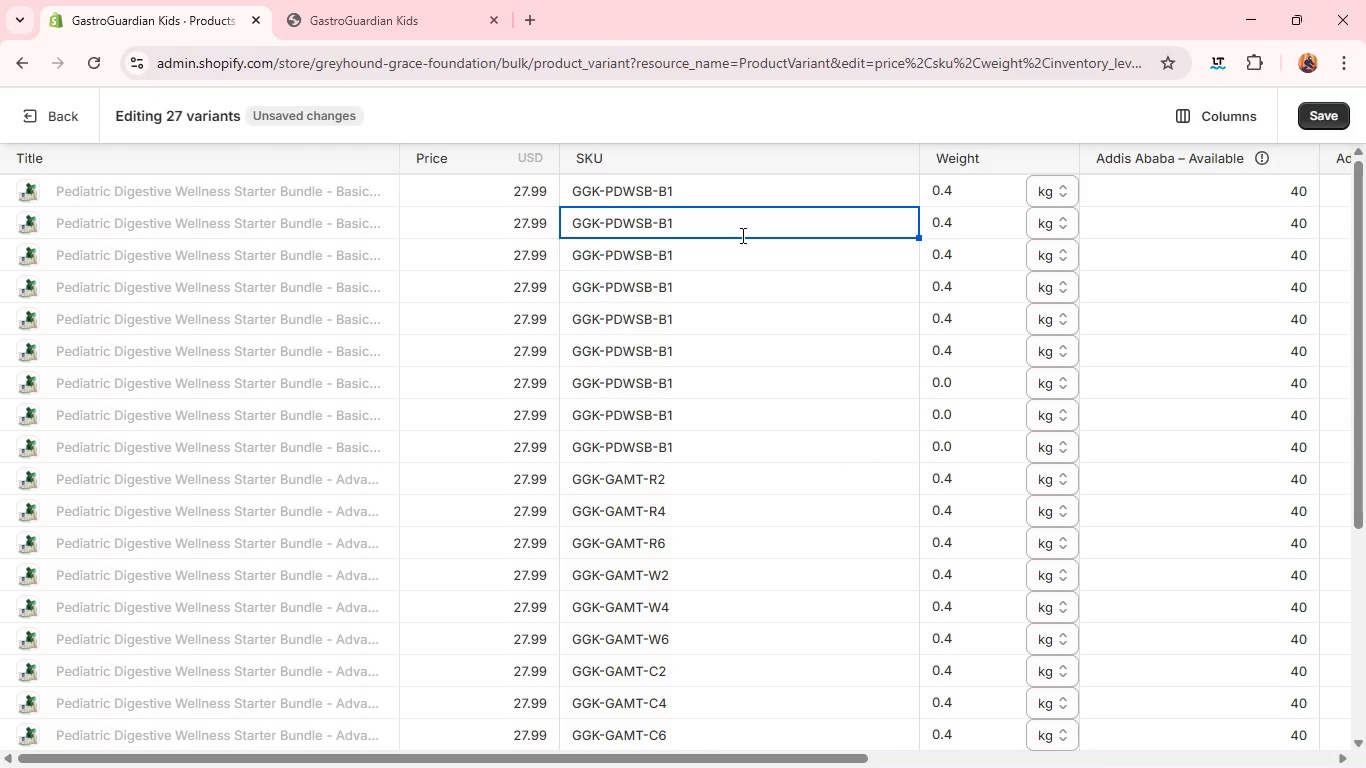 
key(2)
 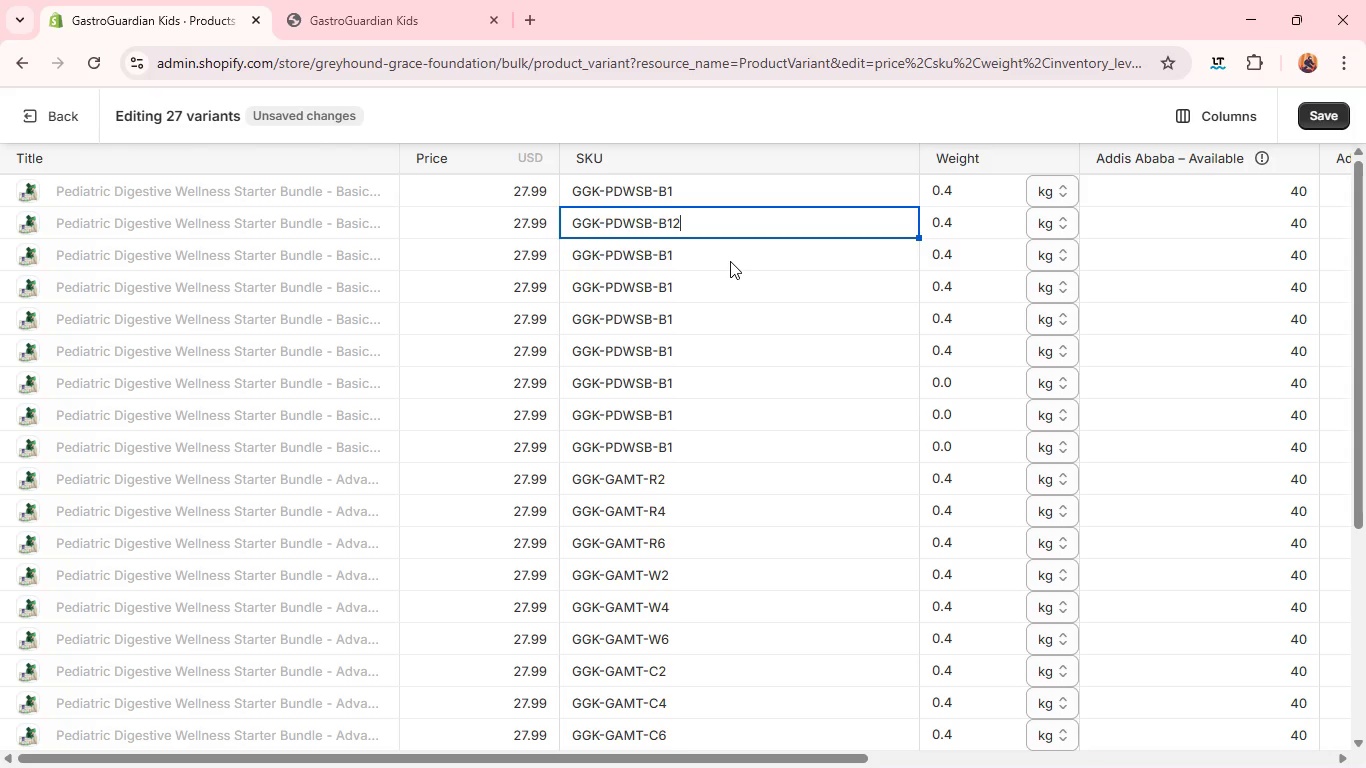 
key(Backspace)
 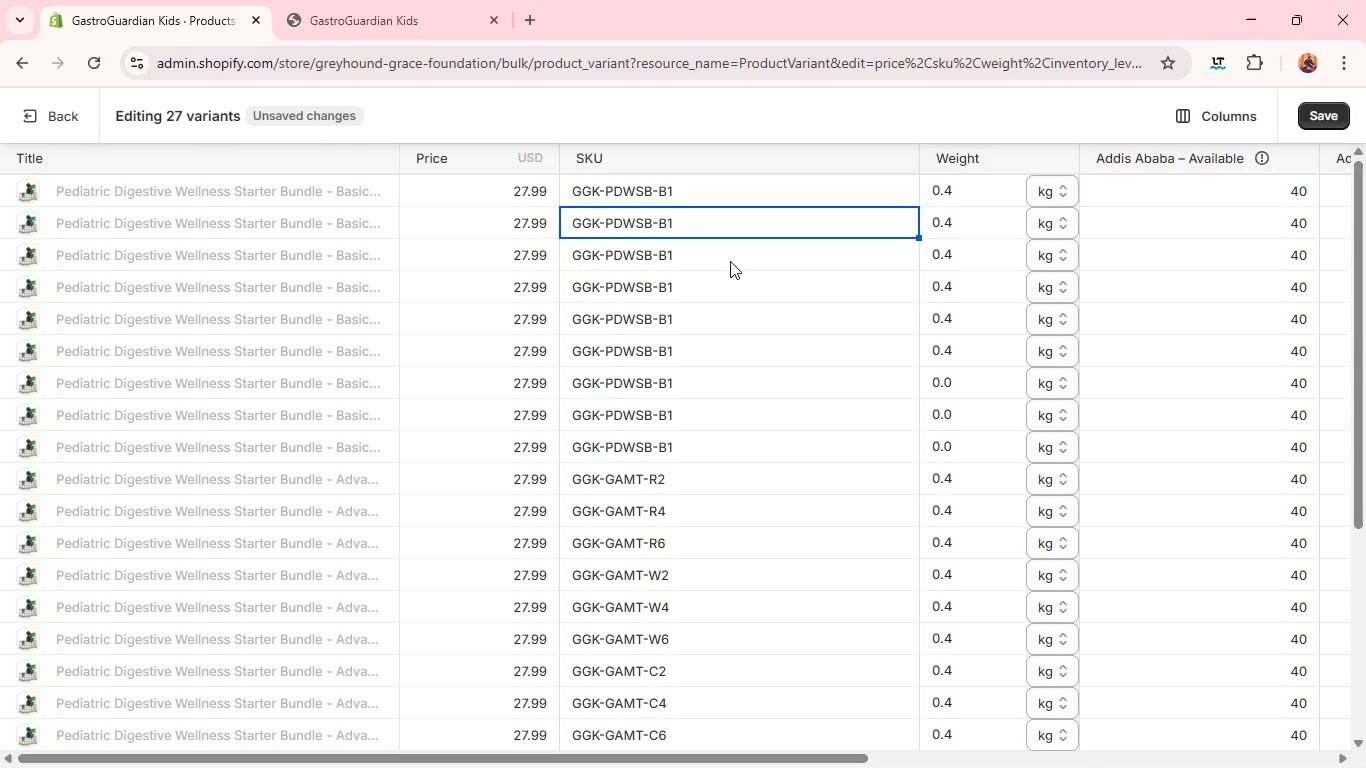 
key(Backspace)
 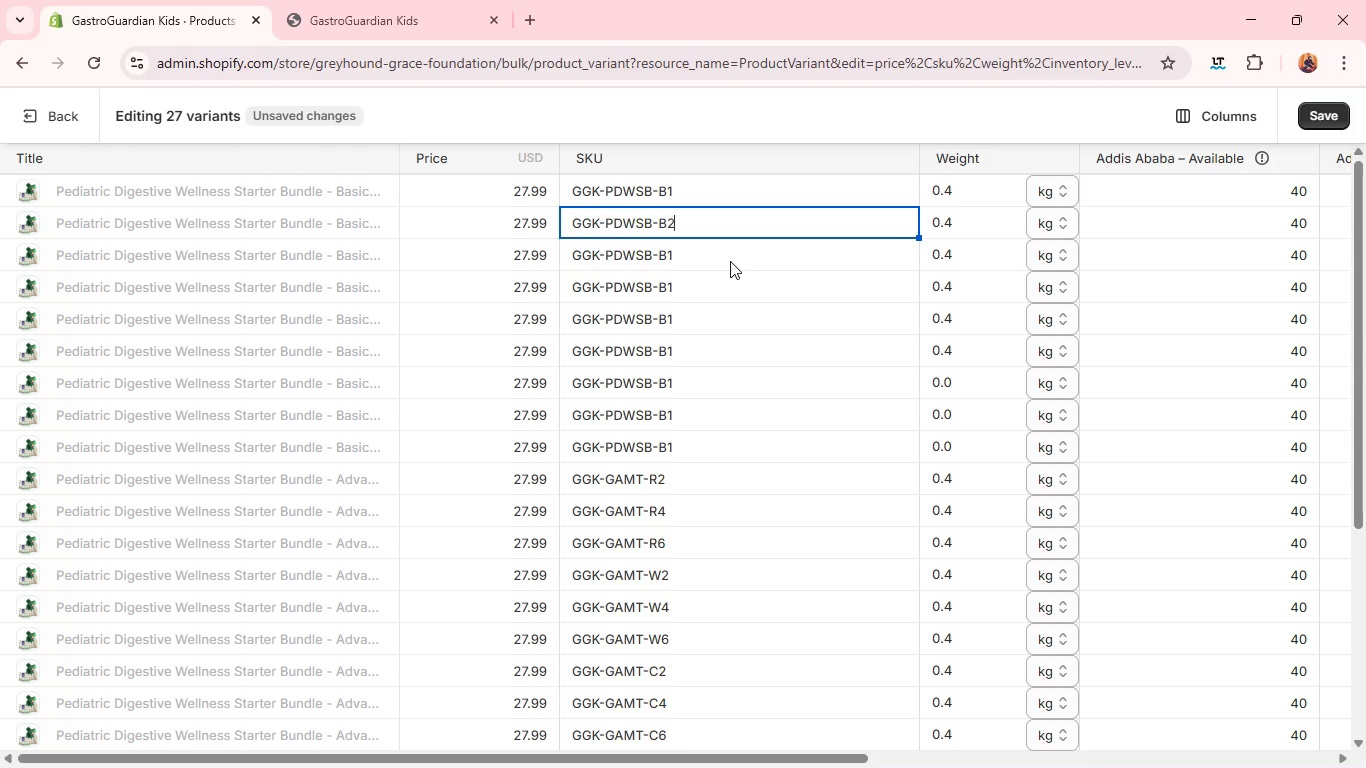 
key(2)
 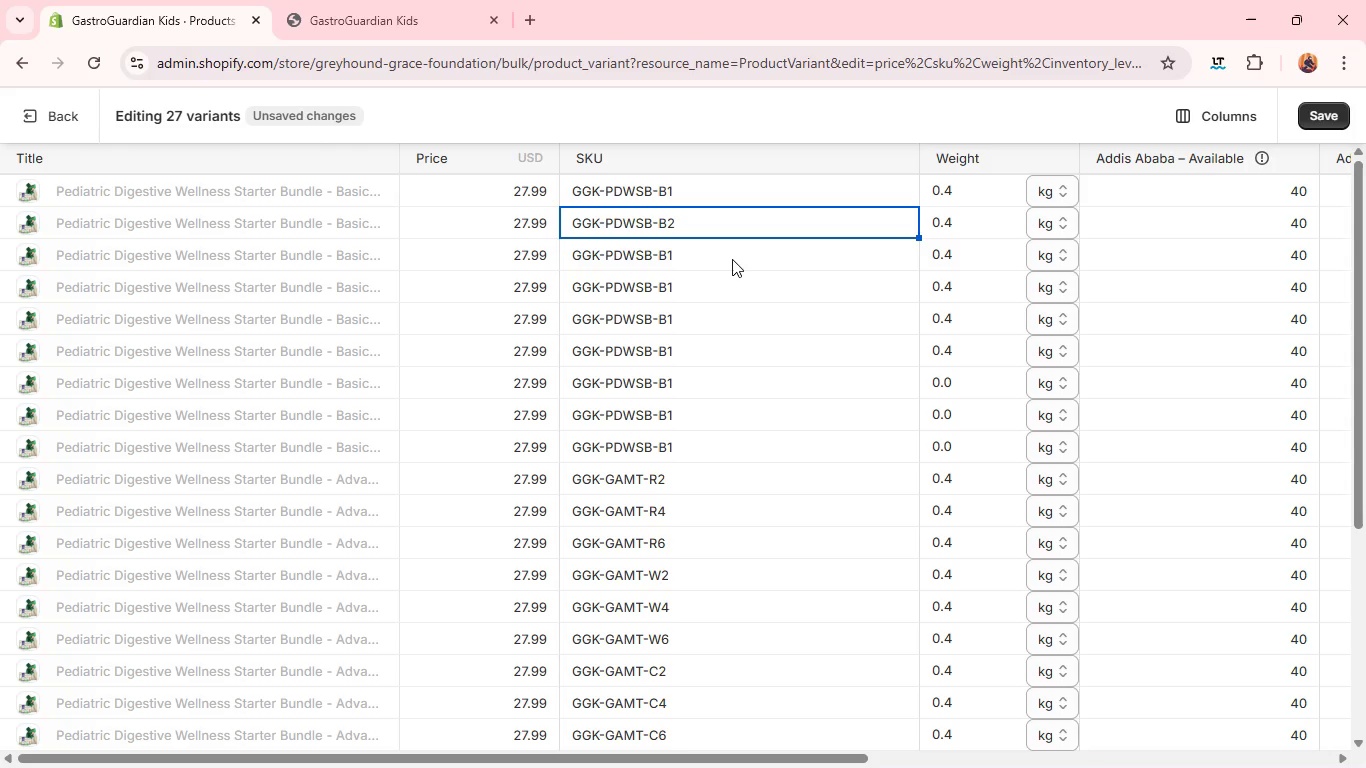 
left_click([732, 259])
 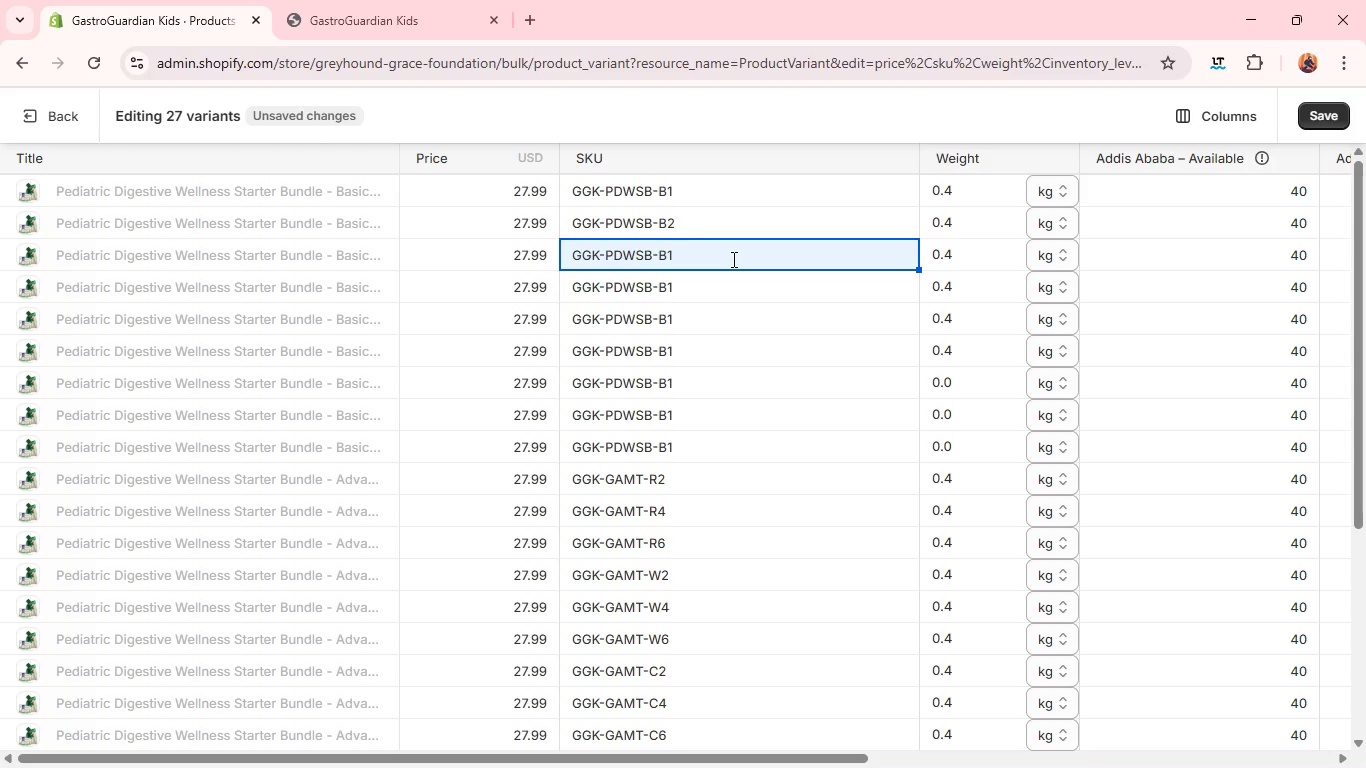 
left_click([732, 259])
 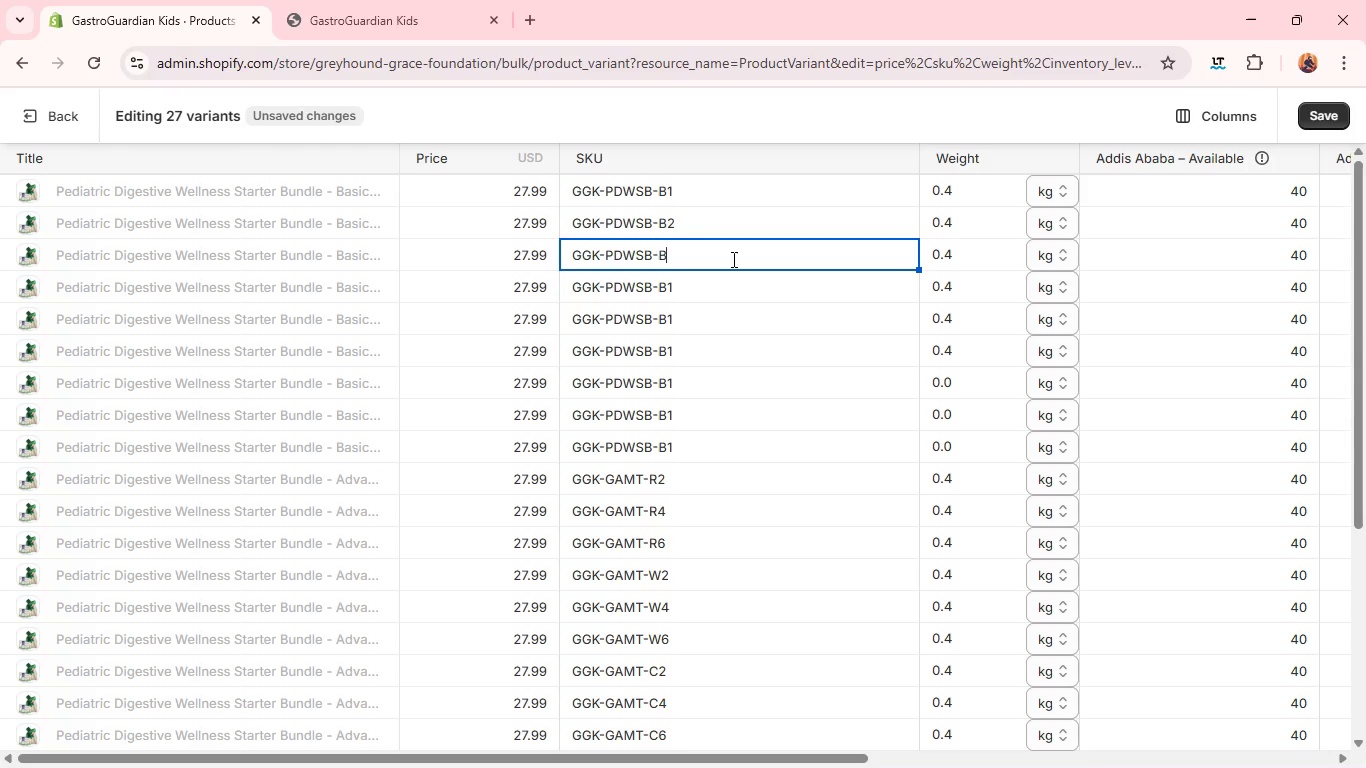 
key(Backspace)
 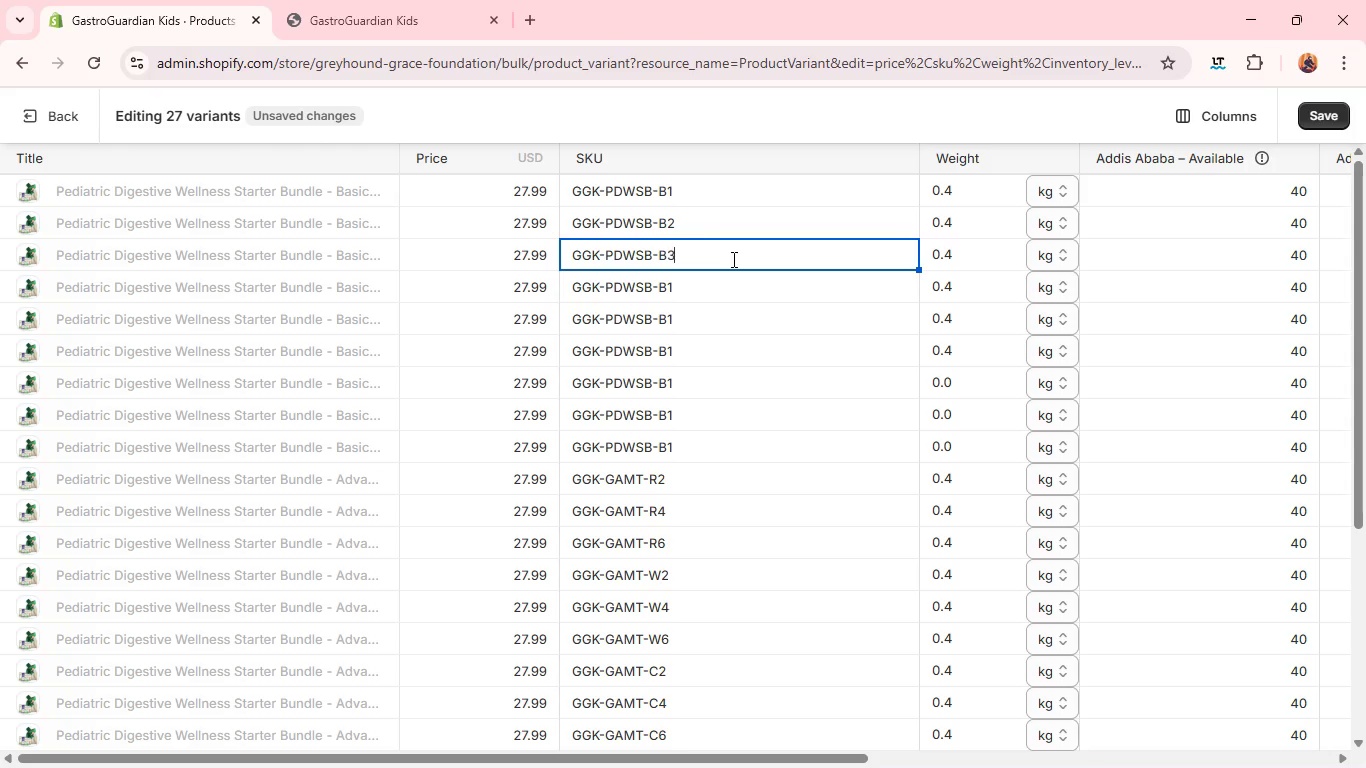 
key(3)
 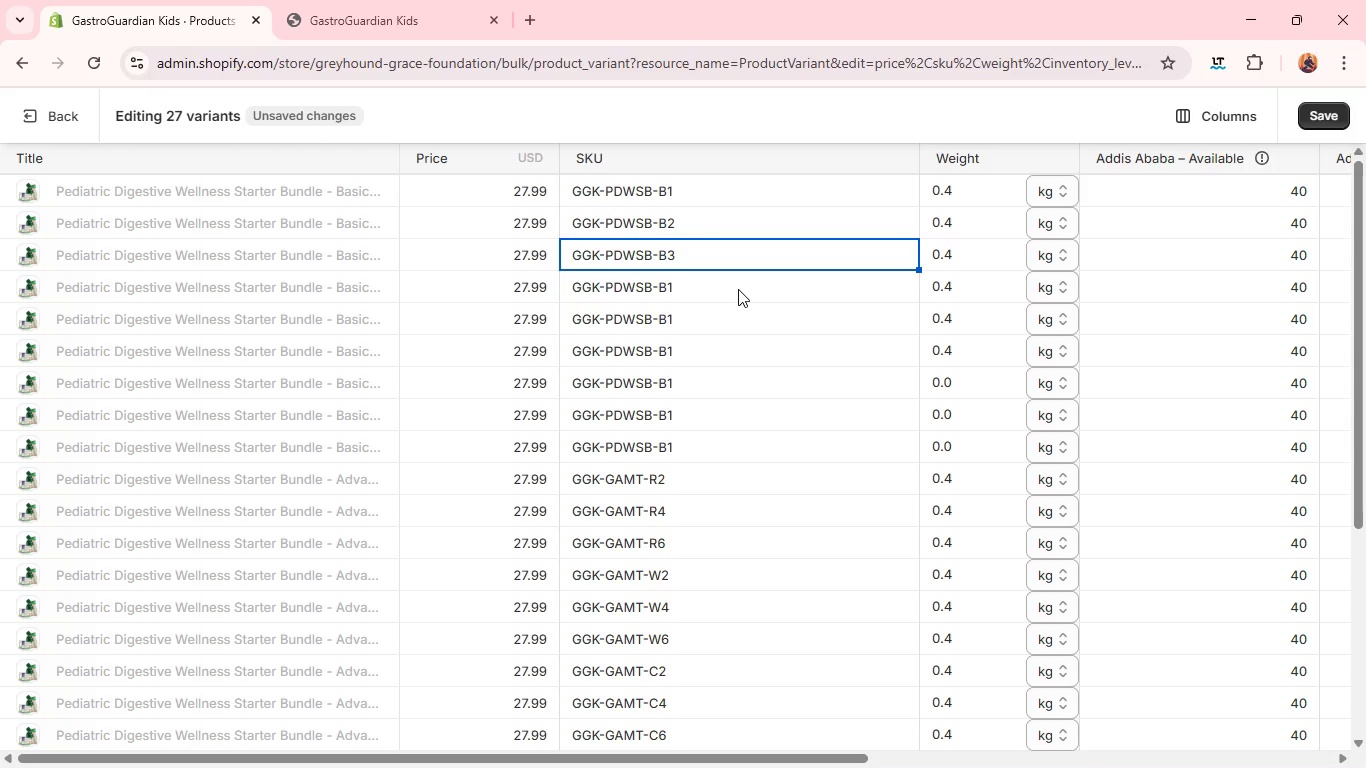 
left_click([738, 289])
 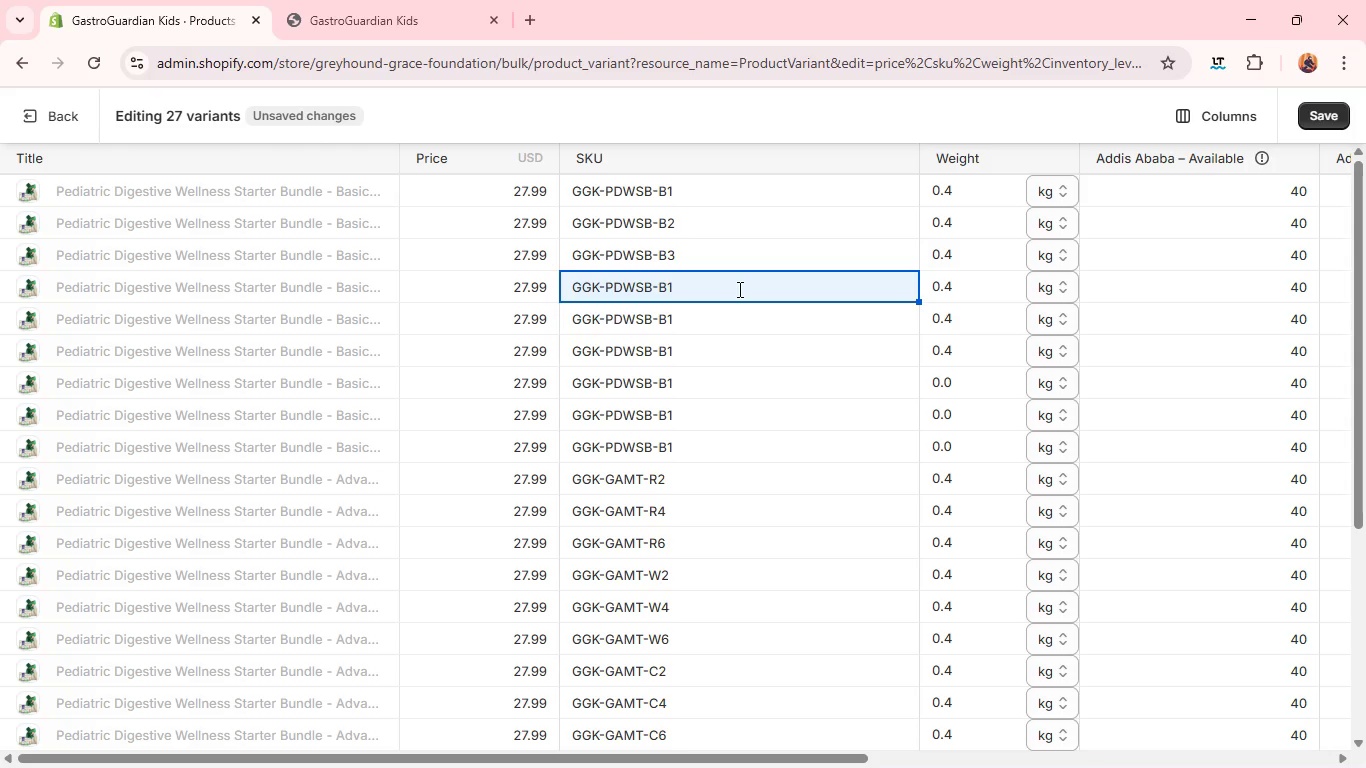 
left_click([738, 289])
 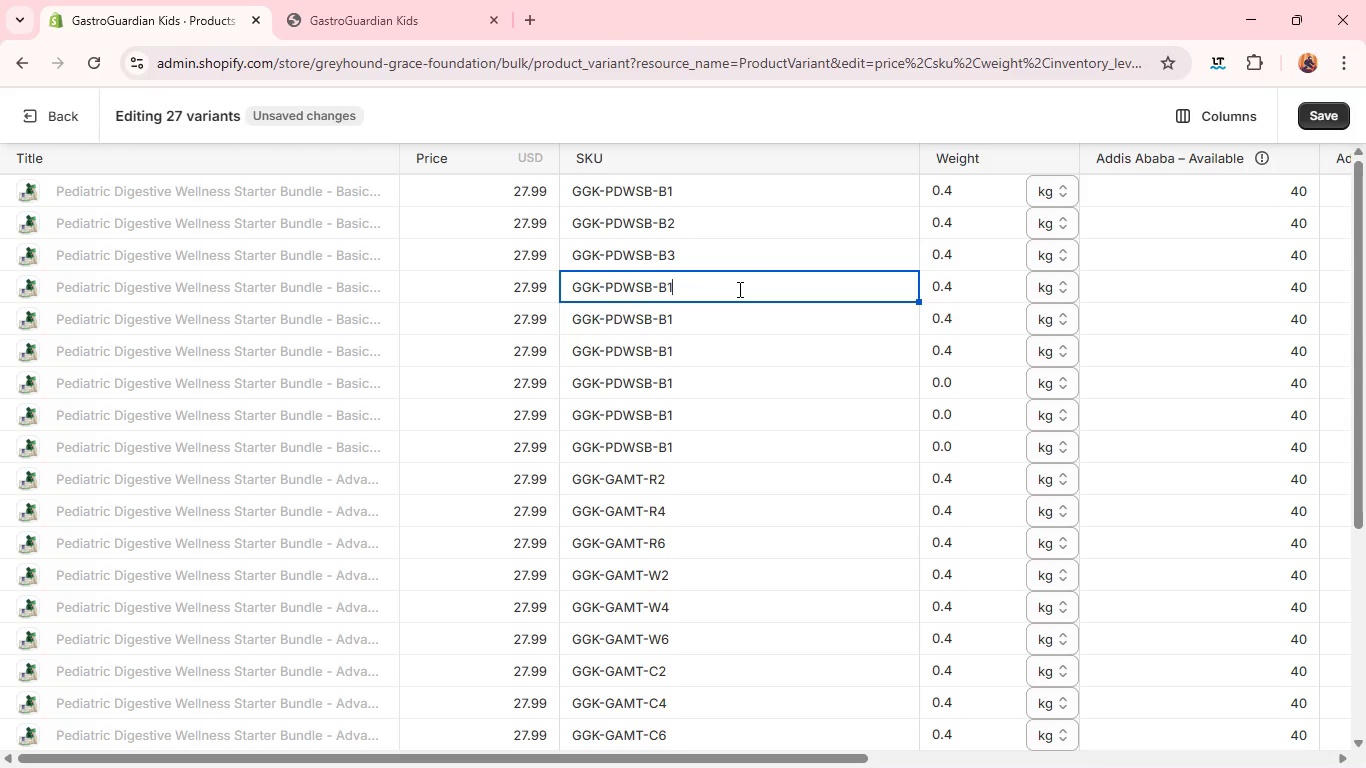 
key(Backspace)
 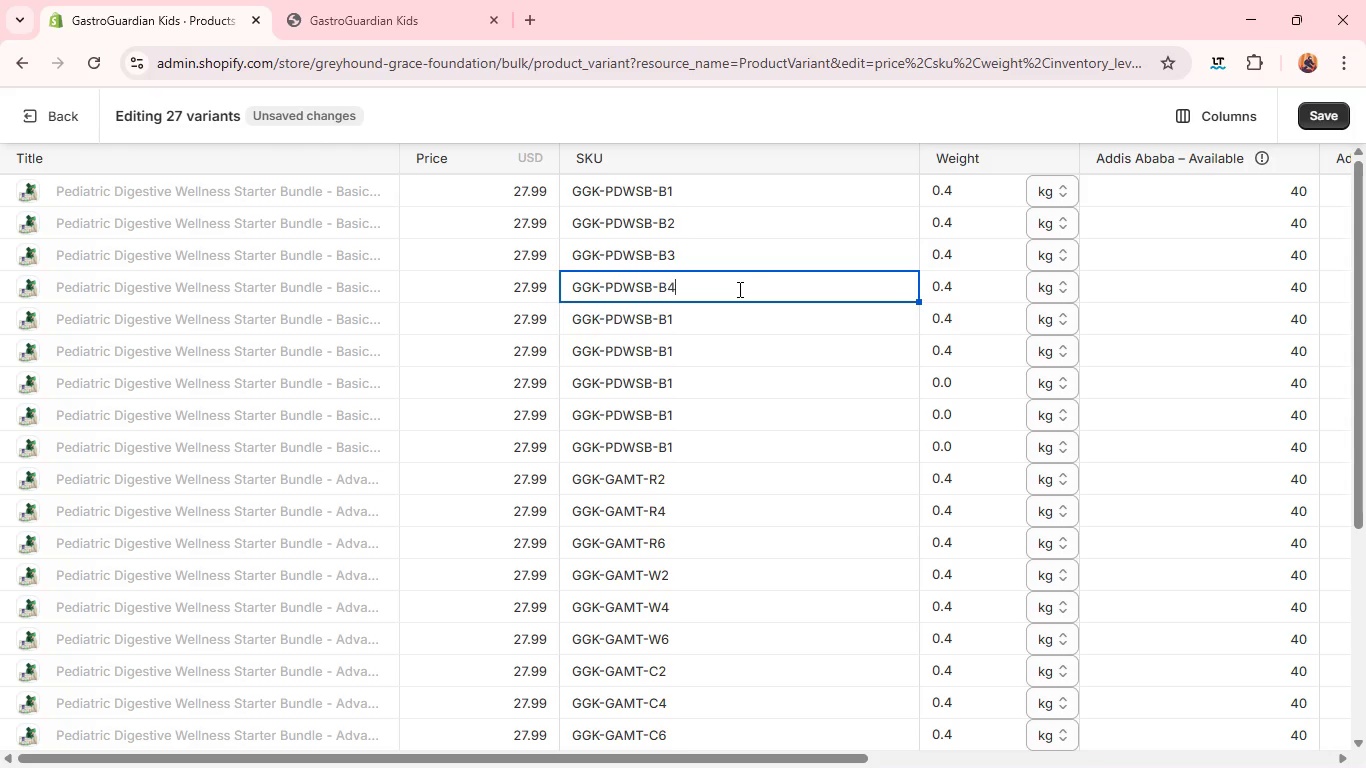 
key(4)
 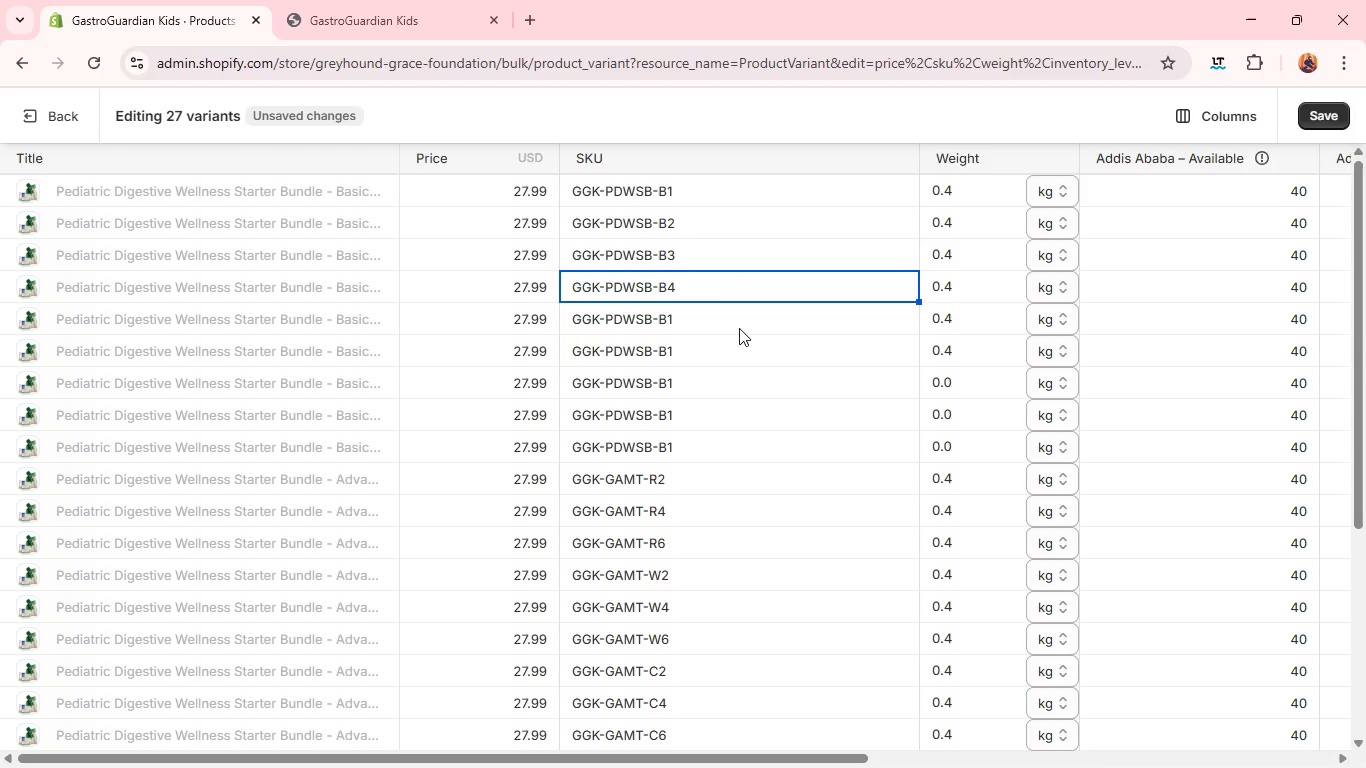 
left_click([739, 328])
 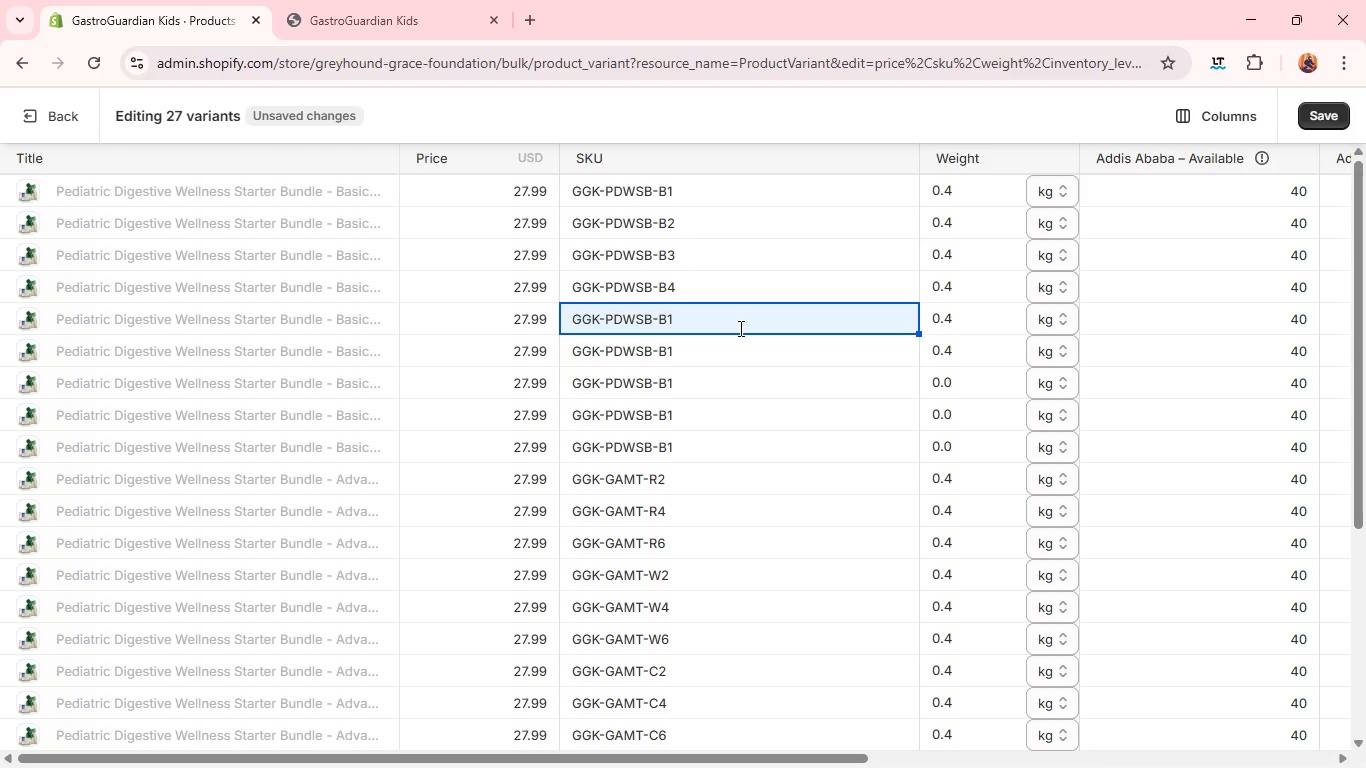 
left_click([739, 328])
 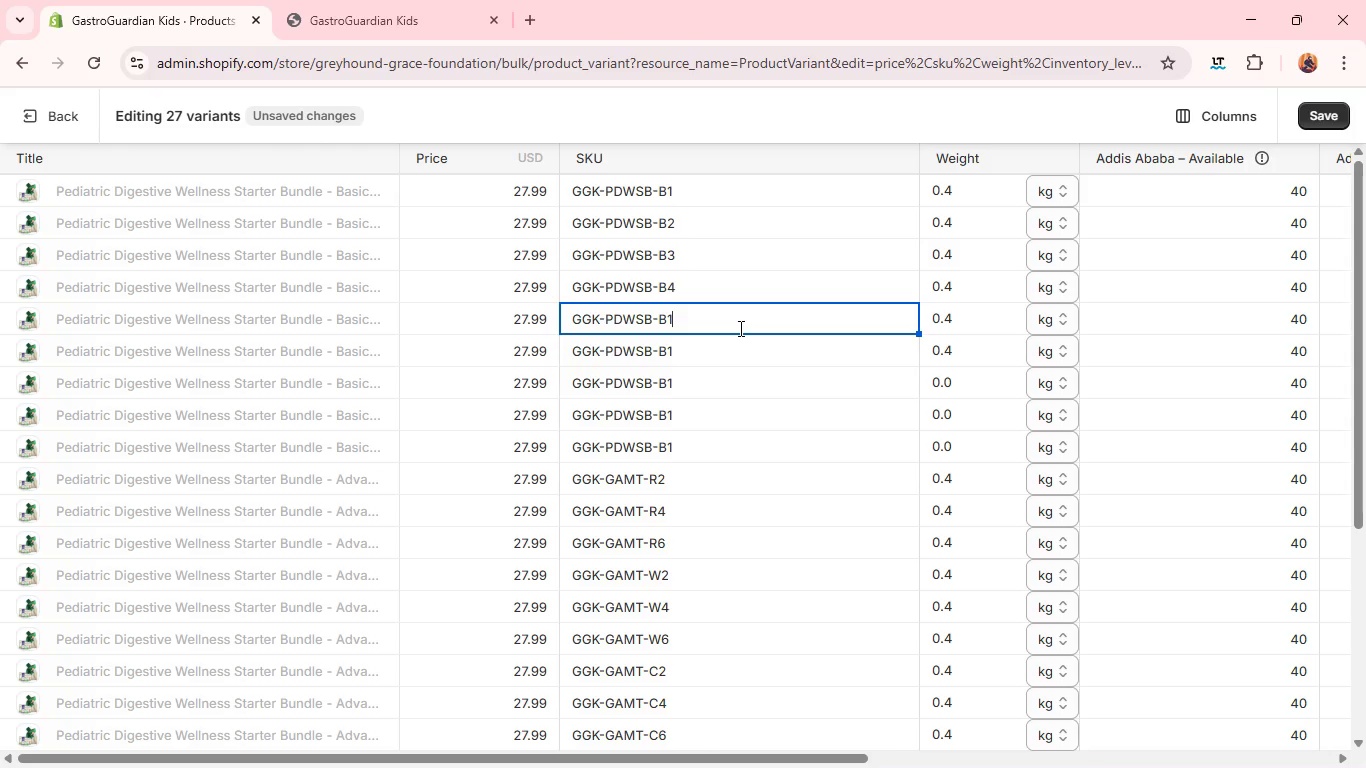 
key(Backspace)
 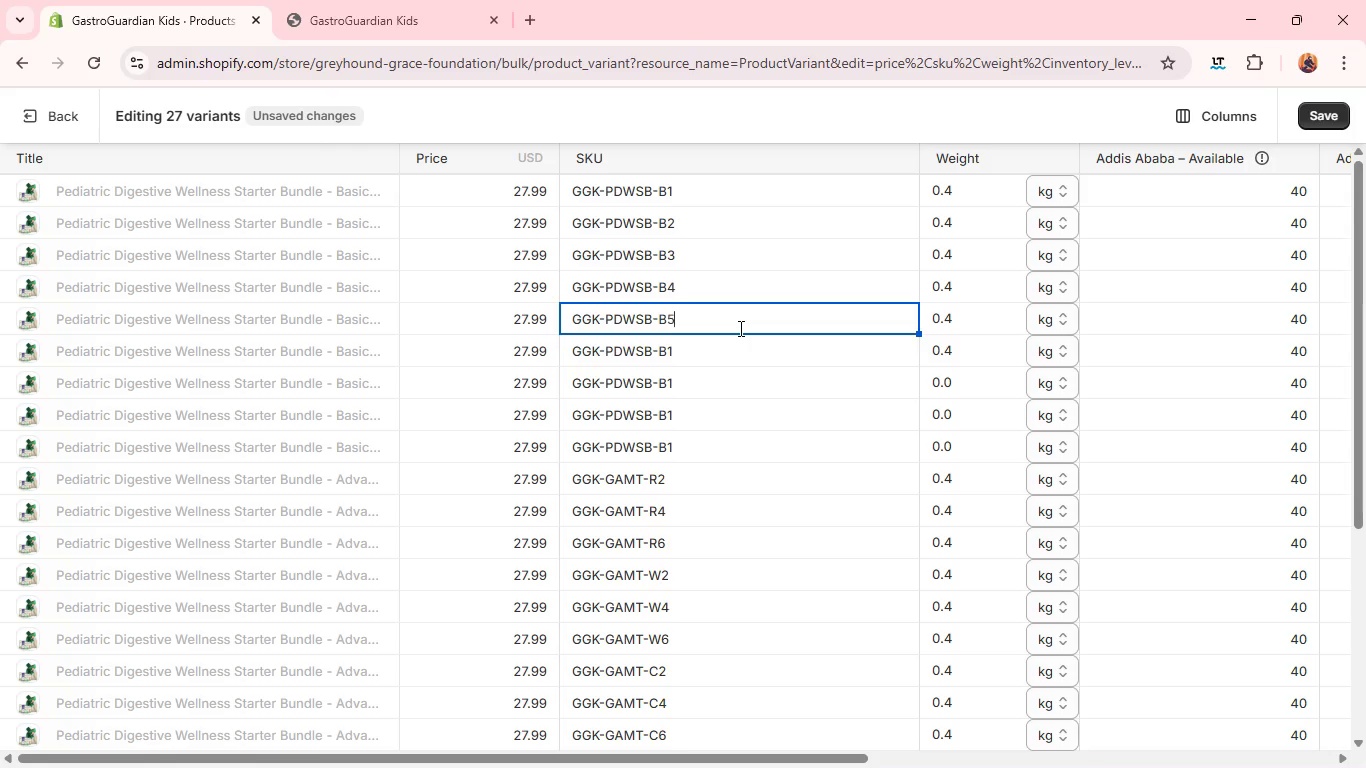 
key(5)
 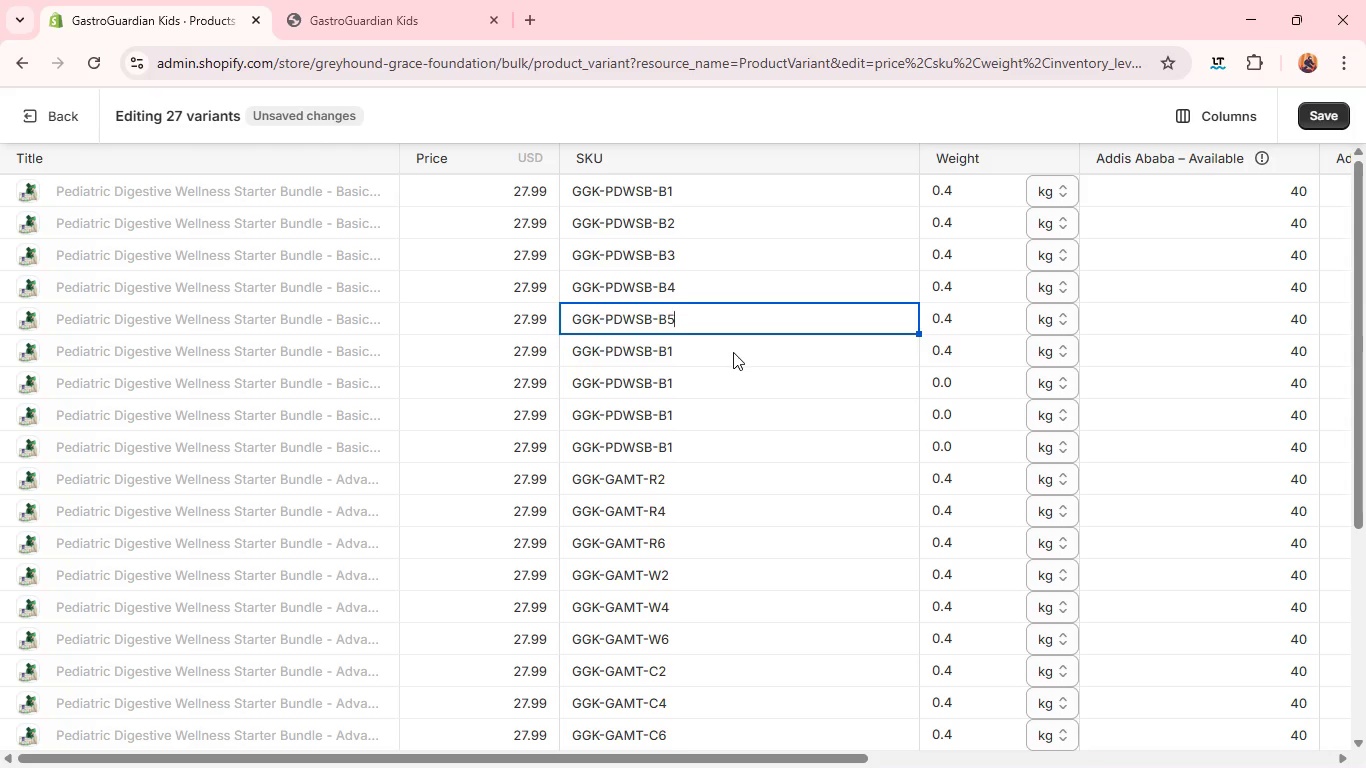 
left_click([733, 352])
 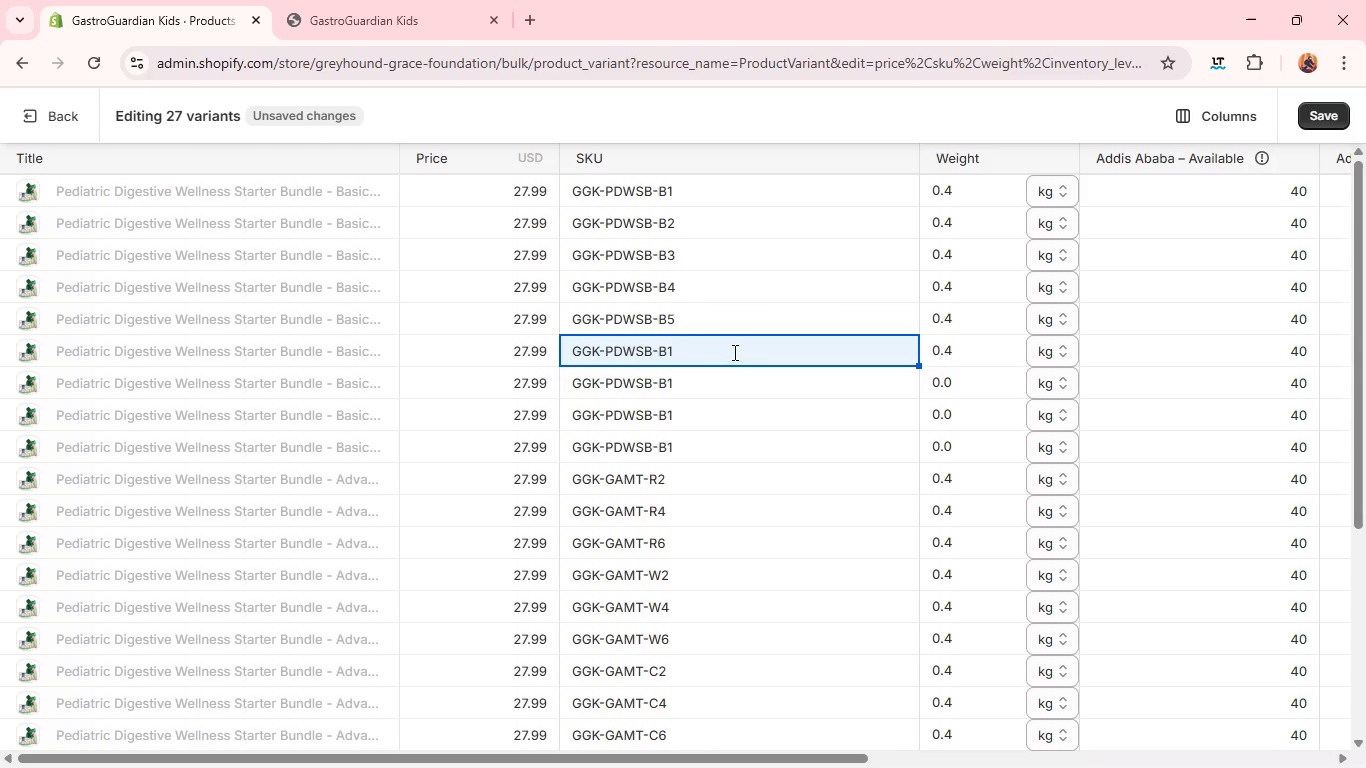 
left_click([733, 352])
 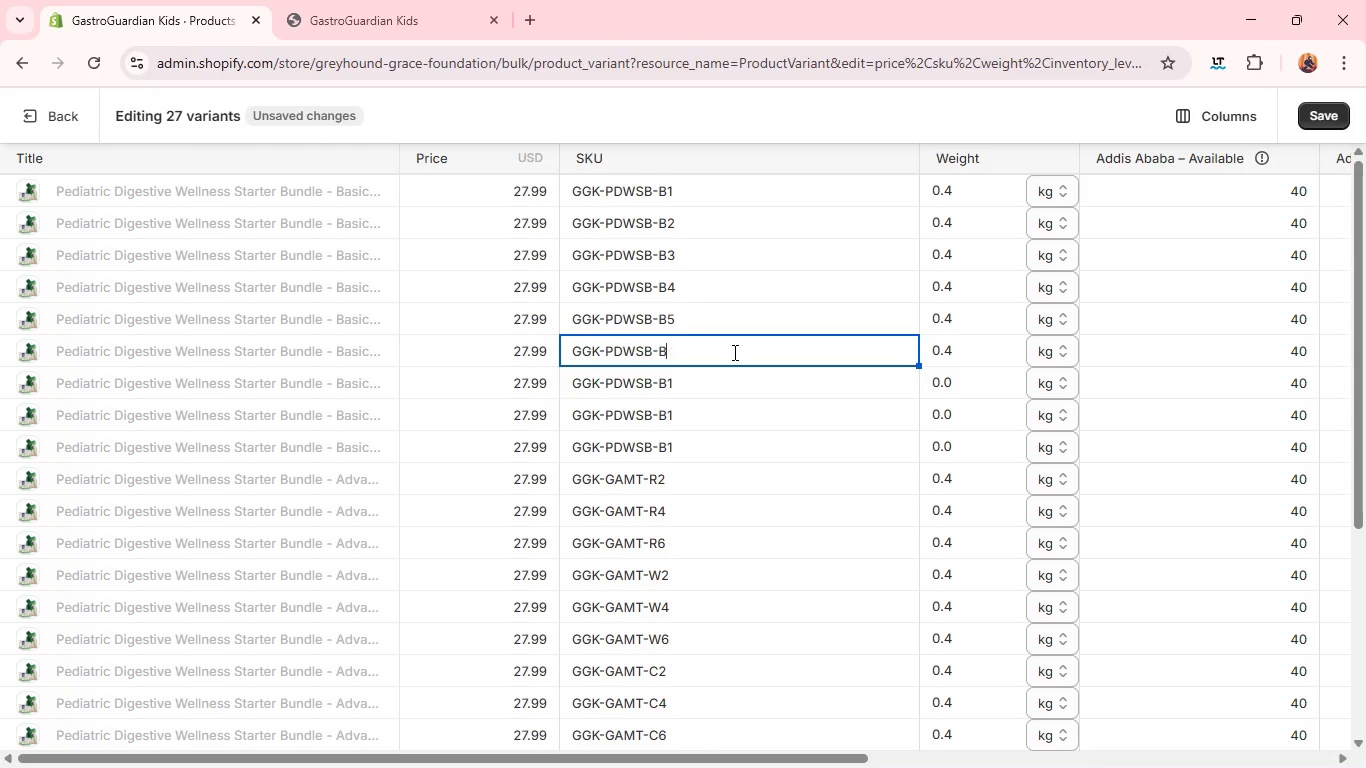 
key(Backspace)
 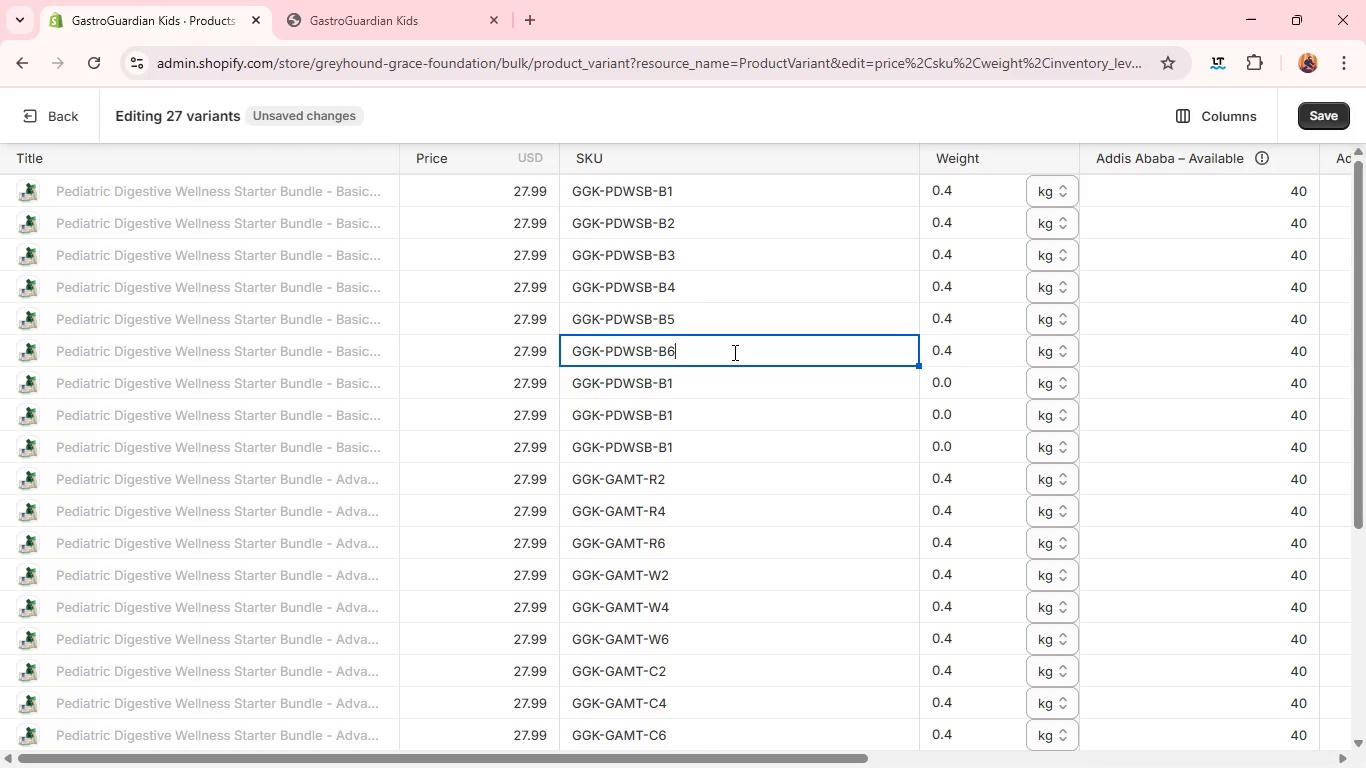 
key(6)
 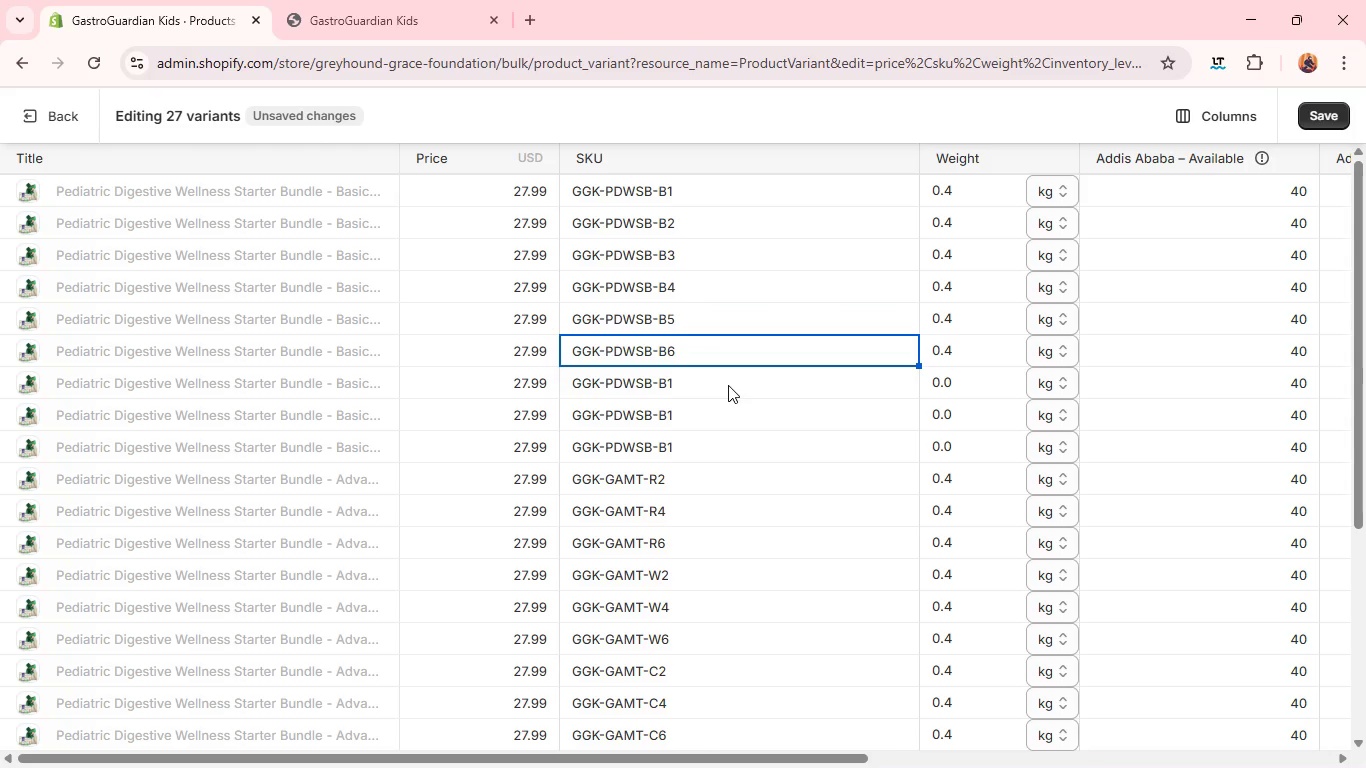 
left_click([728, 385])
 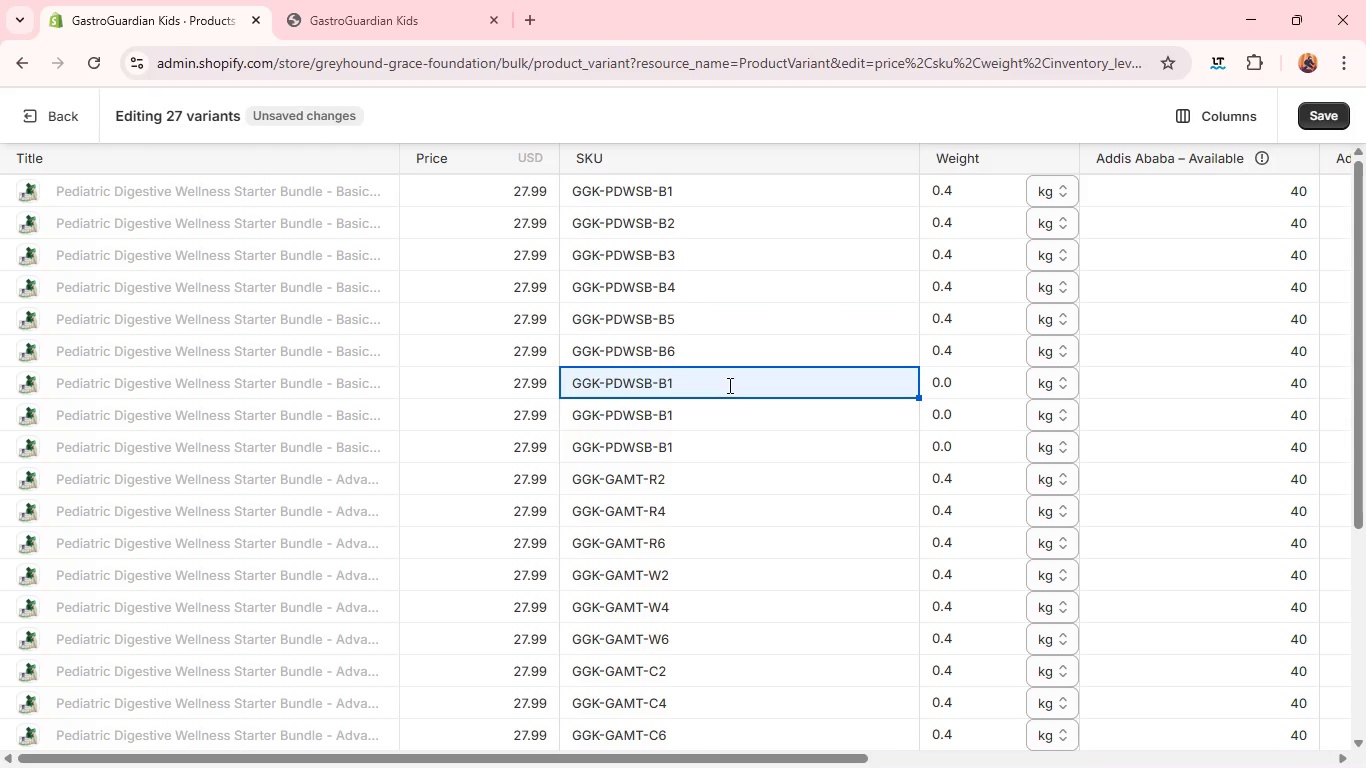 
left_click([728, 385])
 